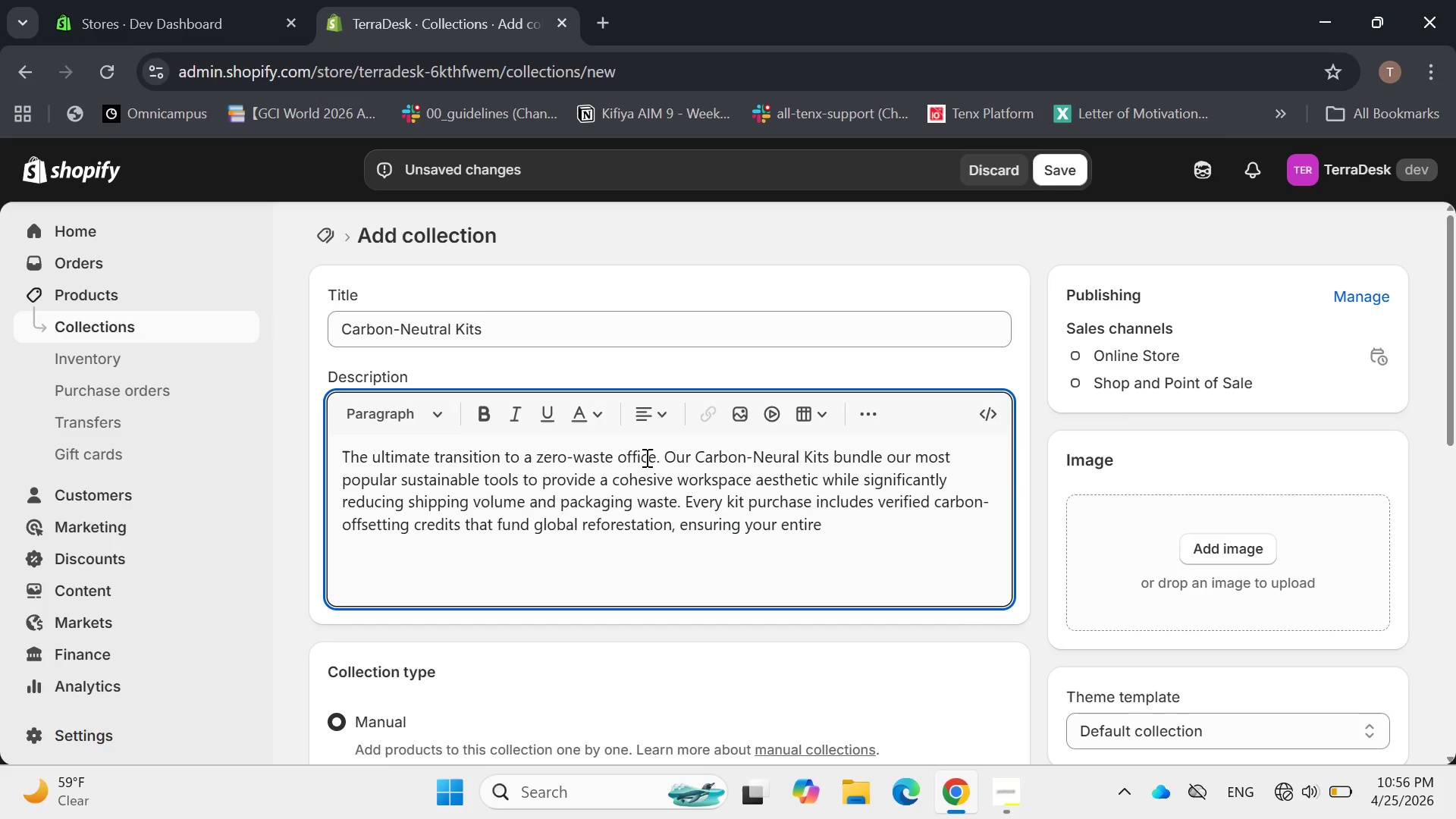 
type(office upgrade is not zero)
 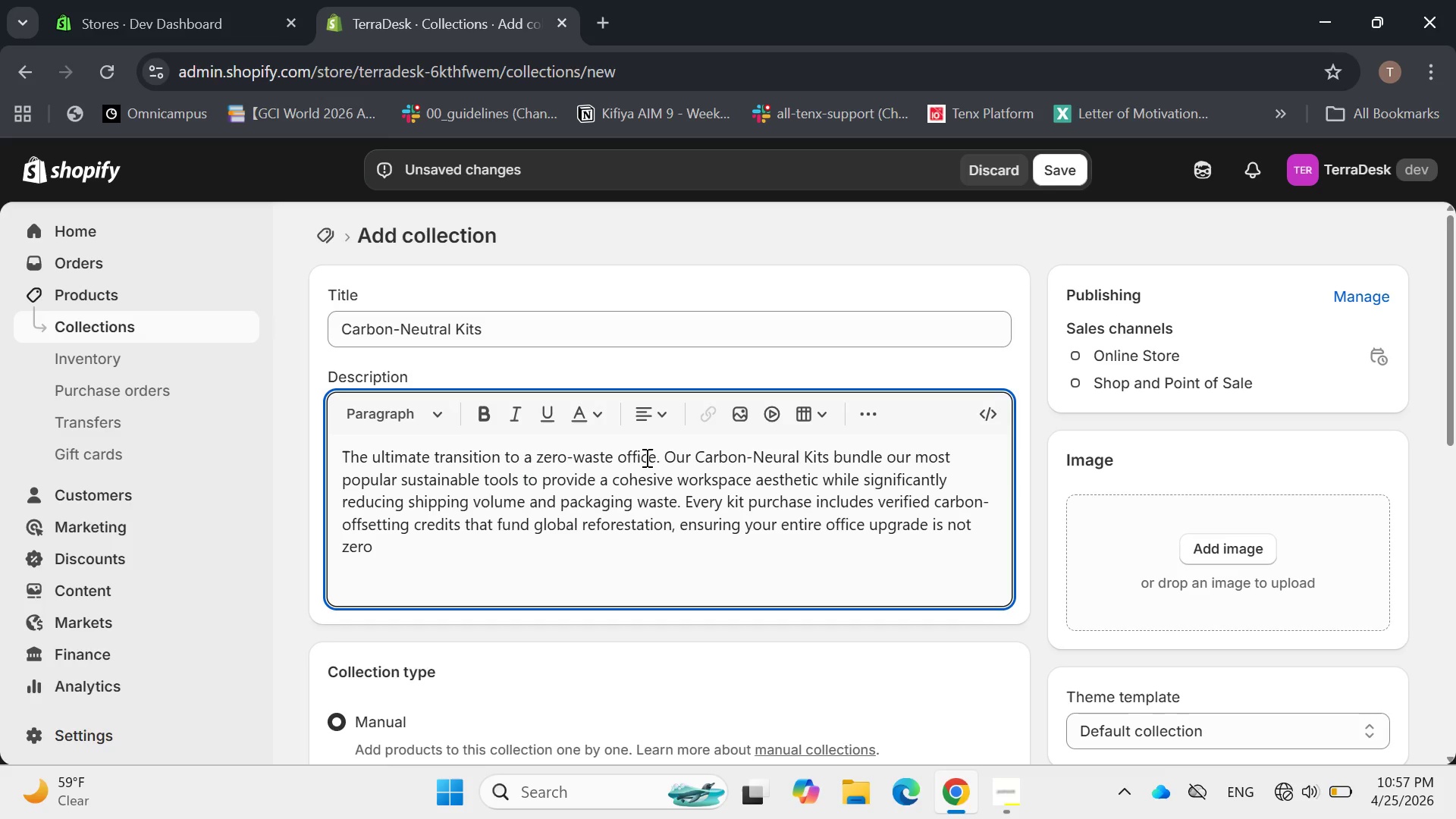 
type( from our door to yours.)
 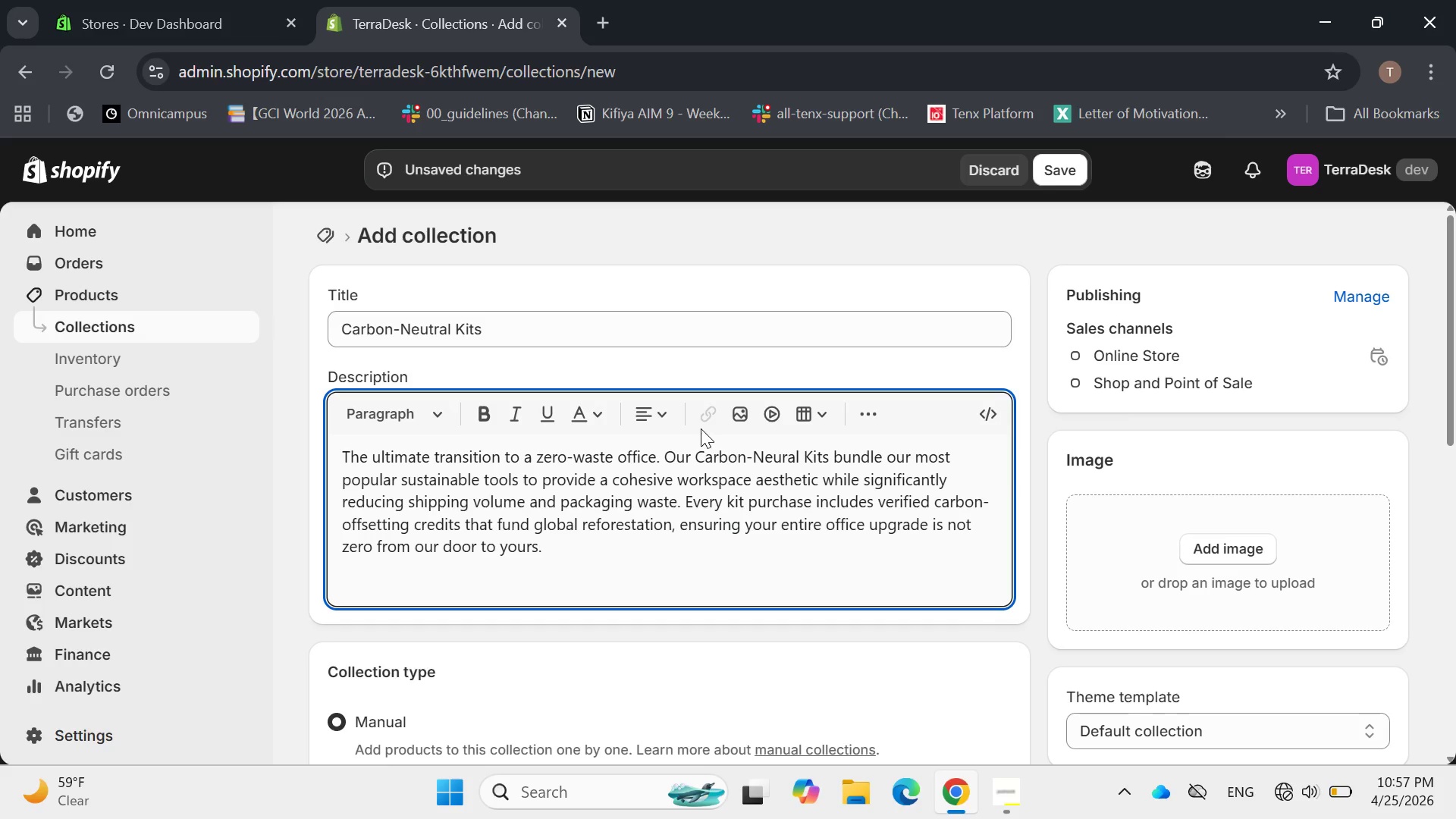 
scroll: coordinate [666, 472], scroll_direction: down, amount: 3.0
 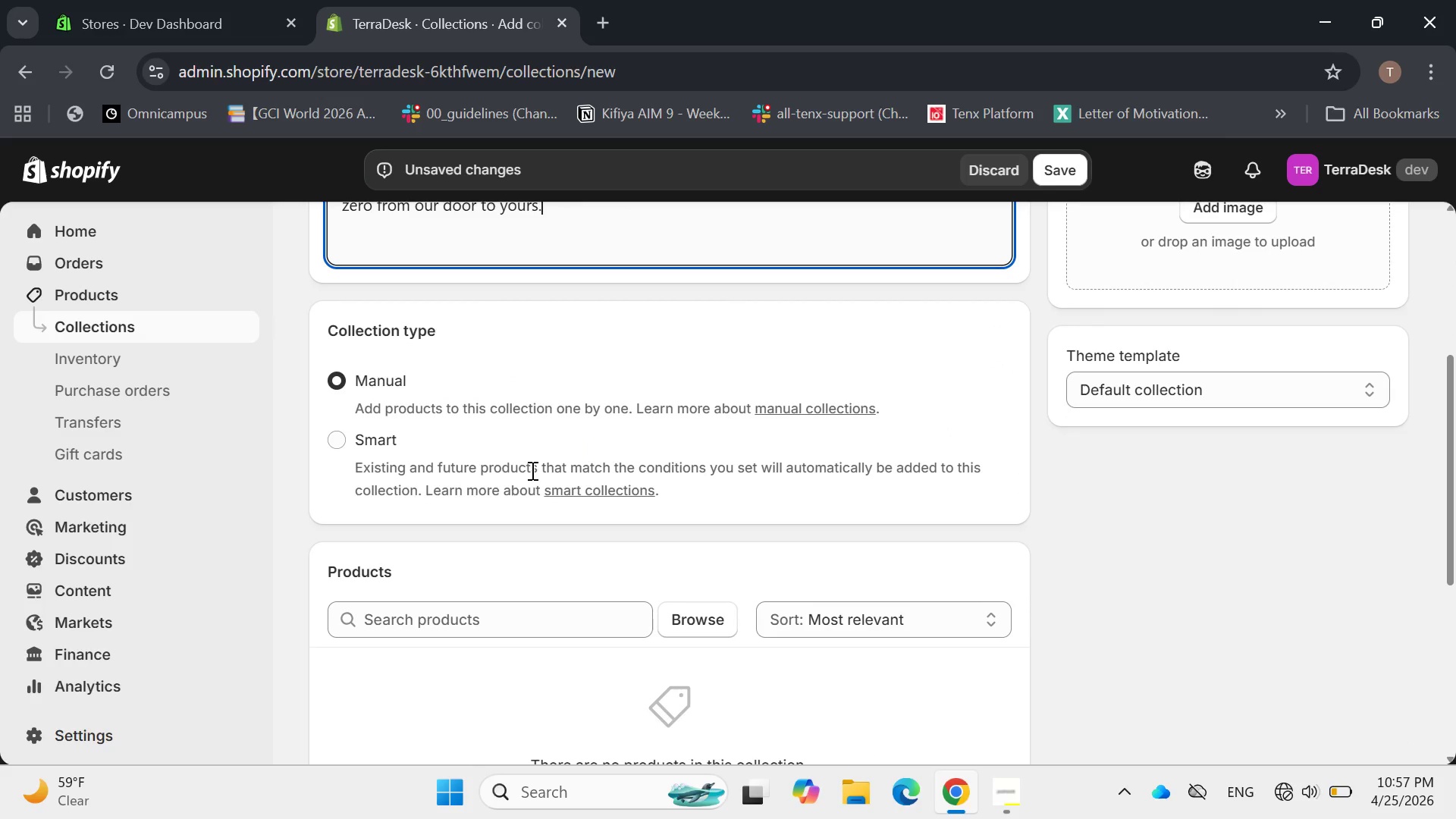 
left_click([526, 472])
 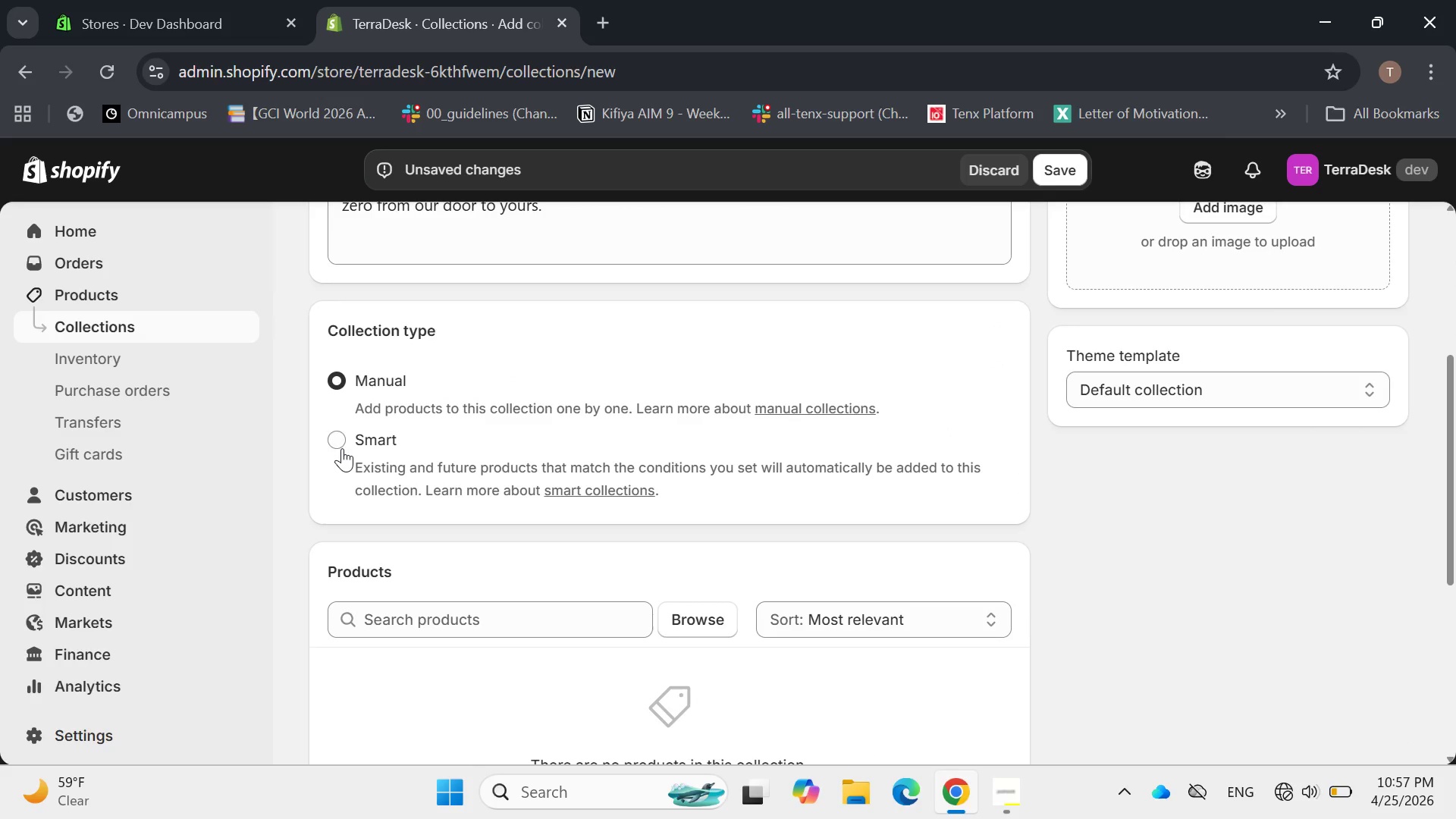 
wait(5.06)
 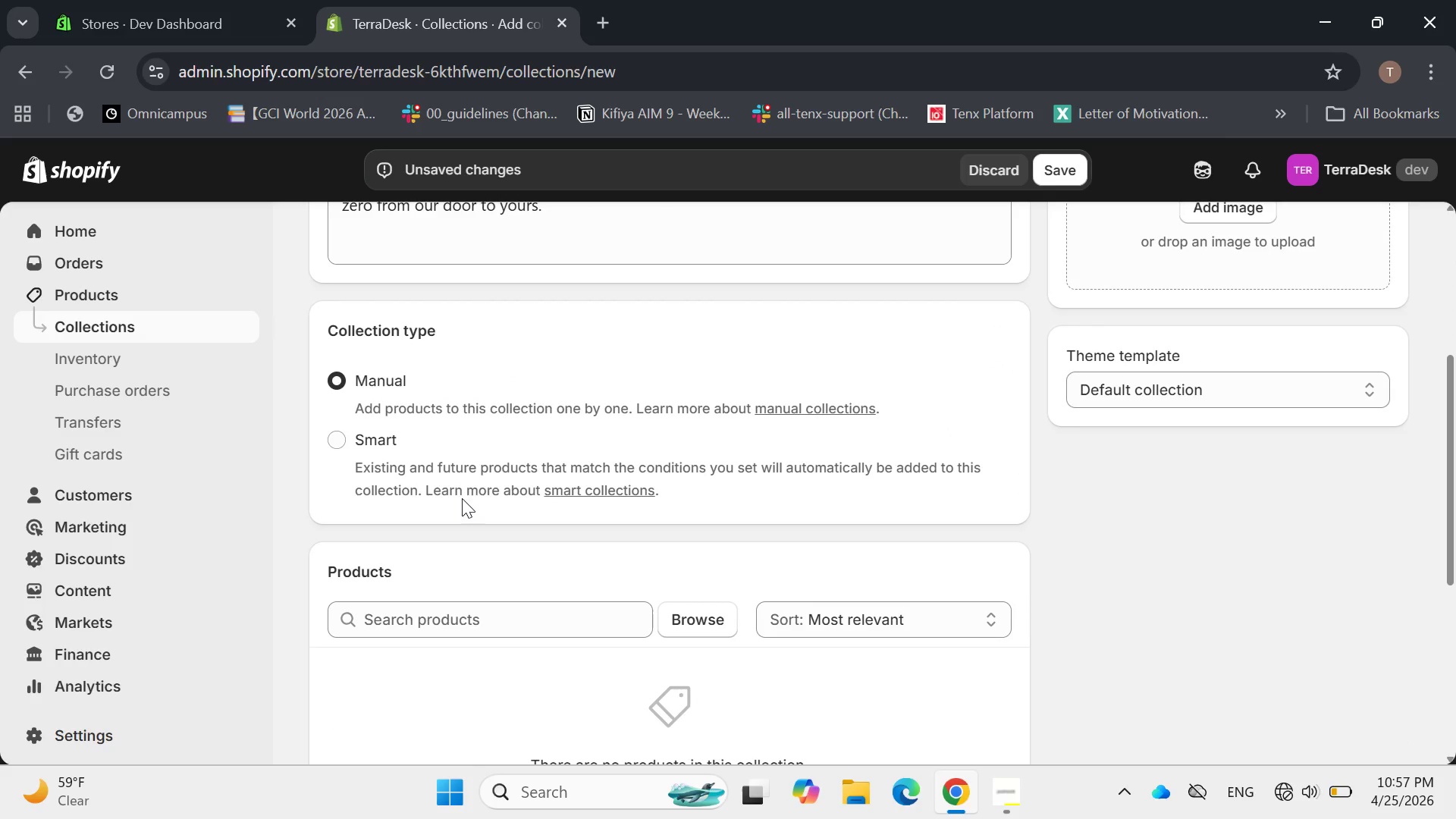 
left_click([352, 438])
 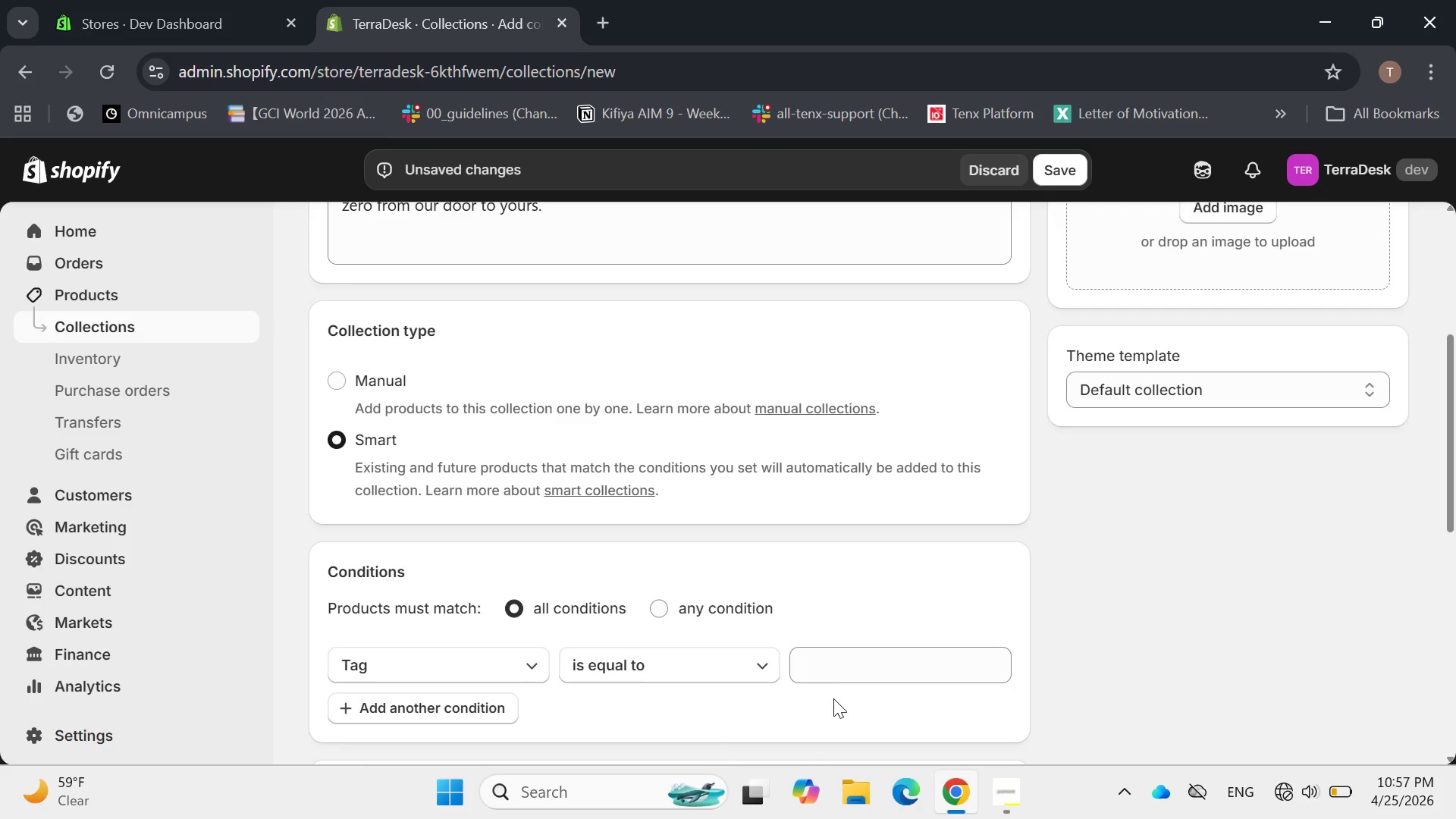 
left_click([839, 673])
 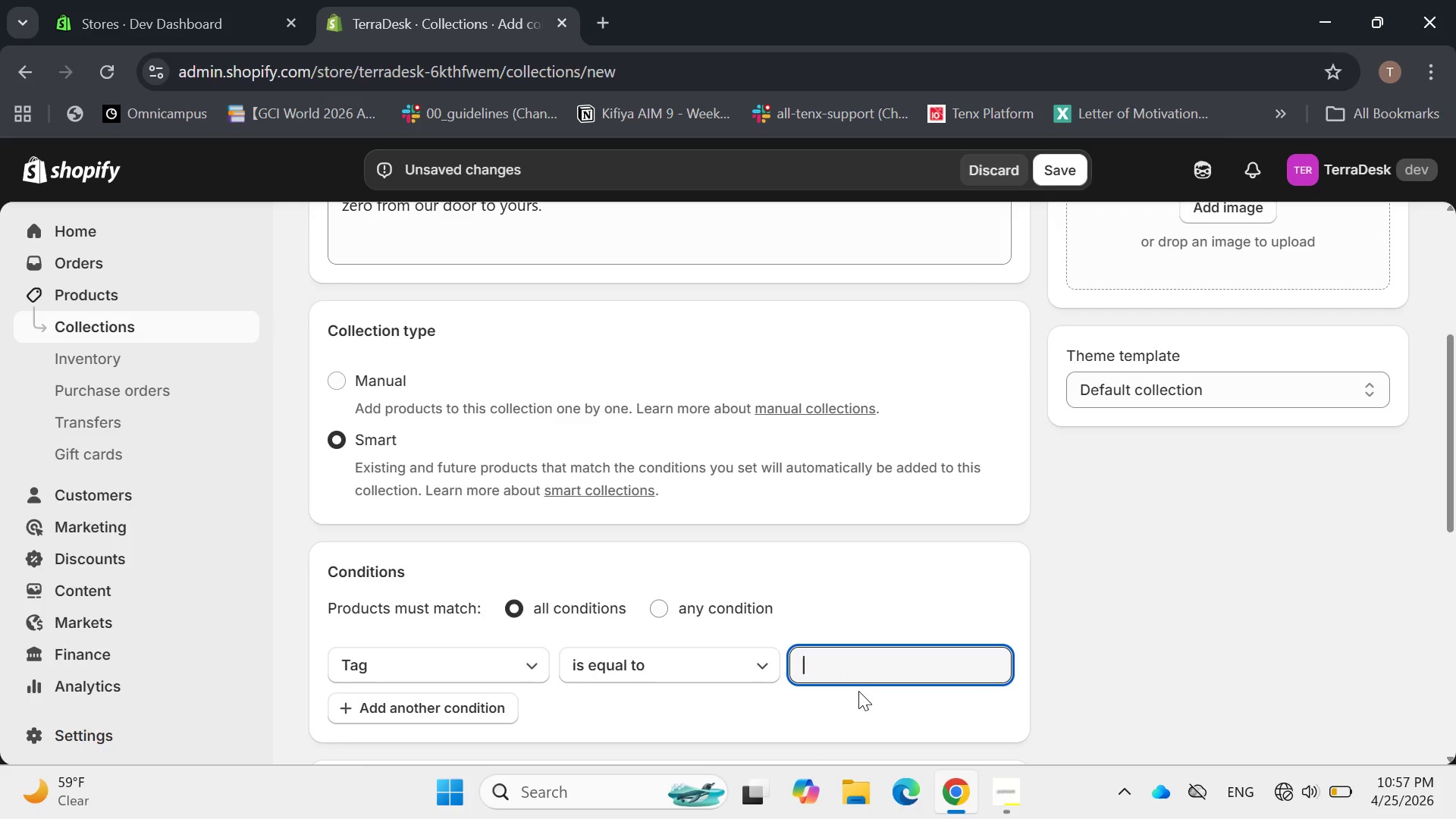 
wait(9.14)
 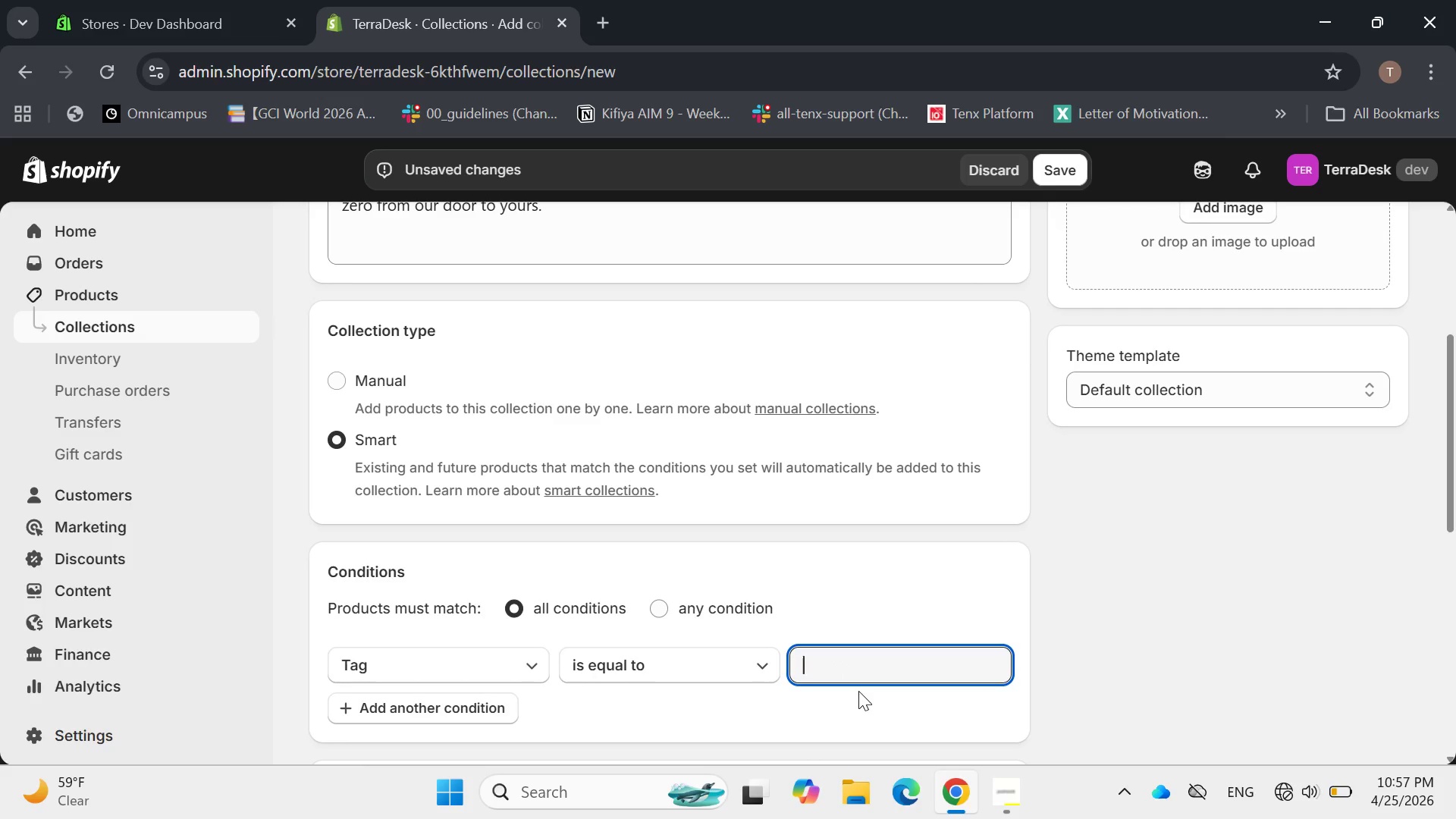 
type(Kit)
 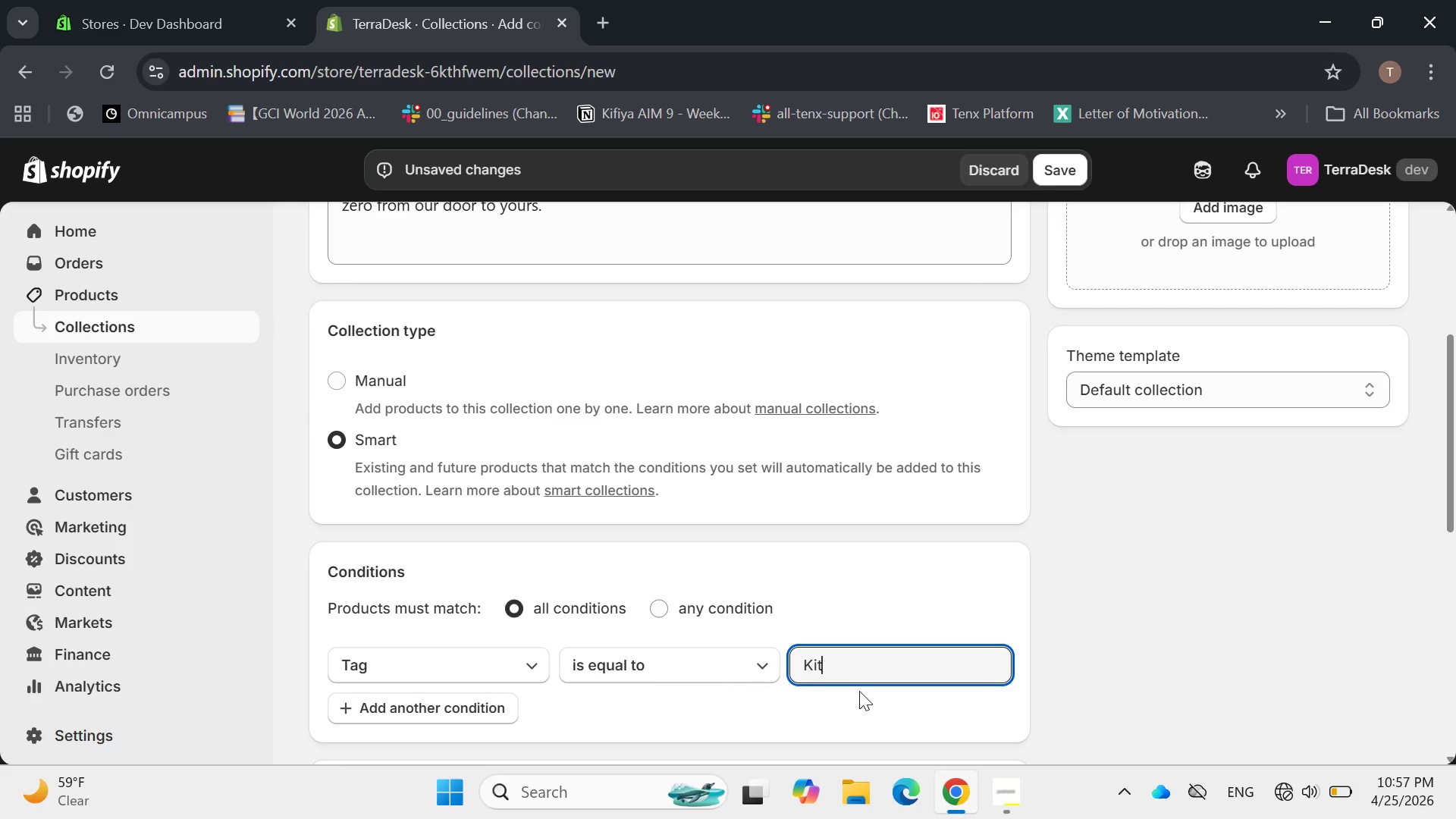 
scroll: coordinate [859, 691], scroll_direction: down, amount: 2.0
 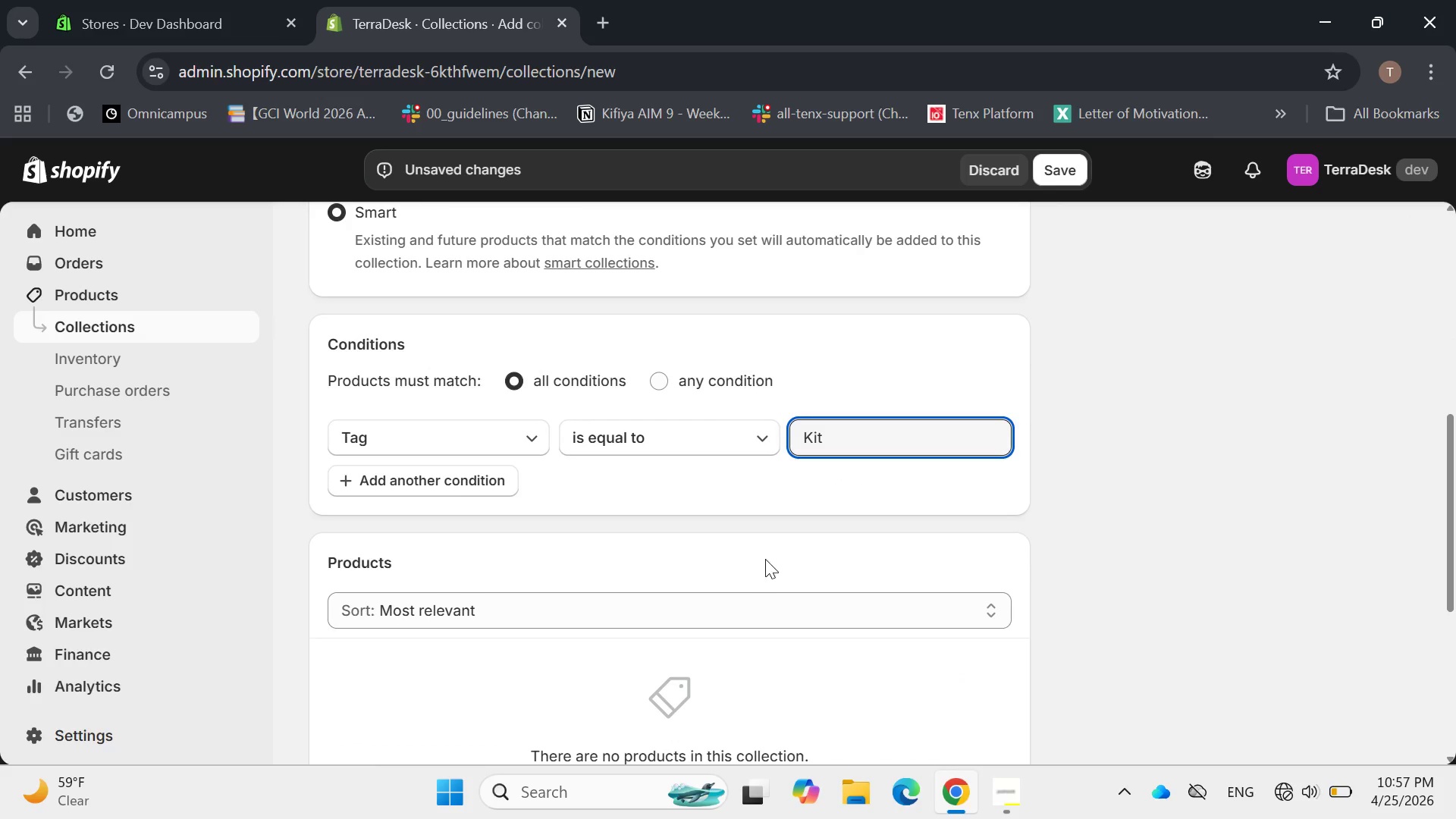 
left_click([765, 557])
 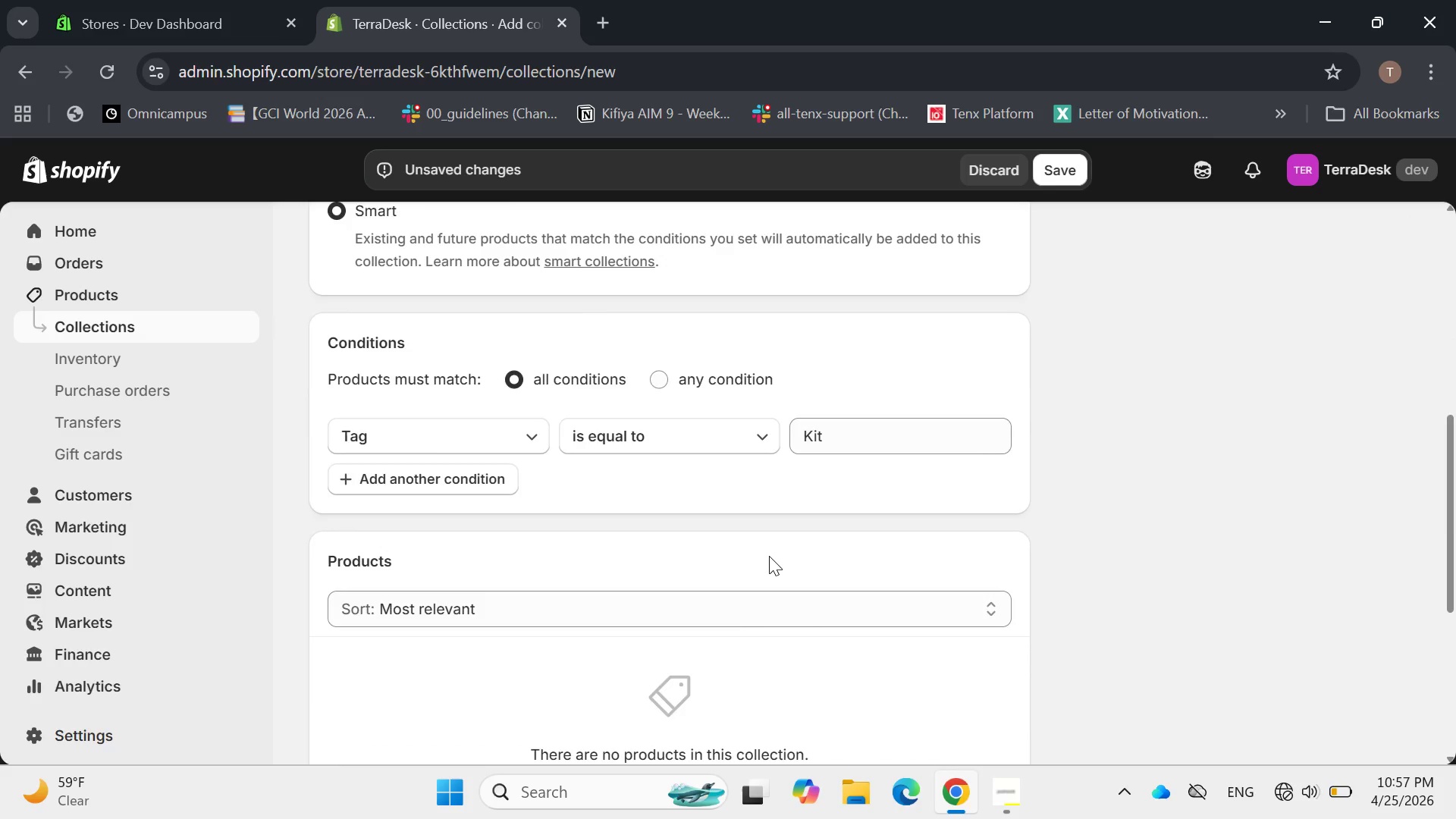 
scroll: coordinate [769, 556], scroll_direction: down, amount: 3.0
 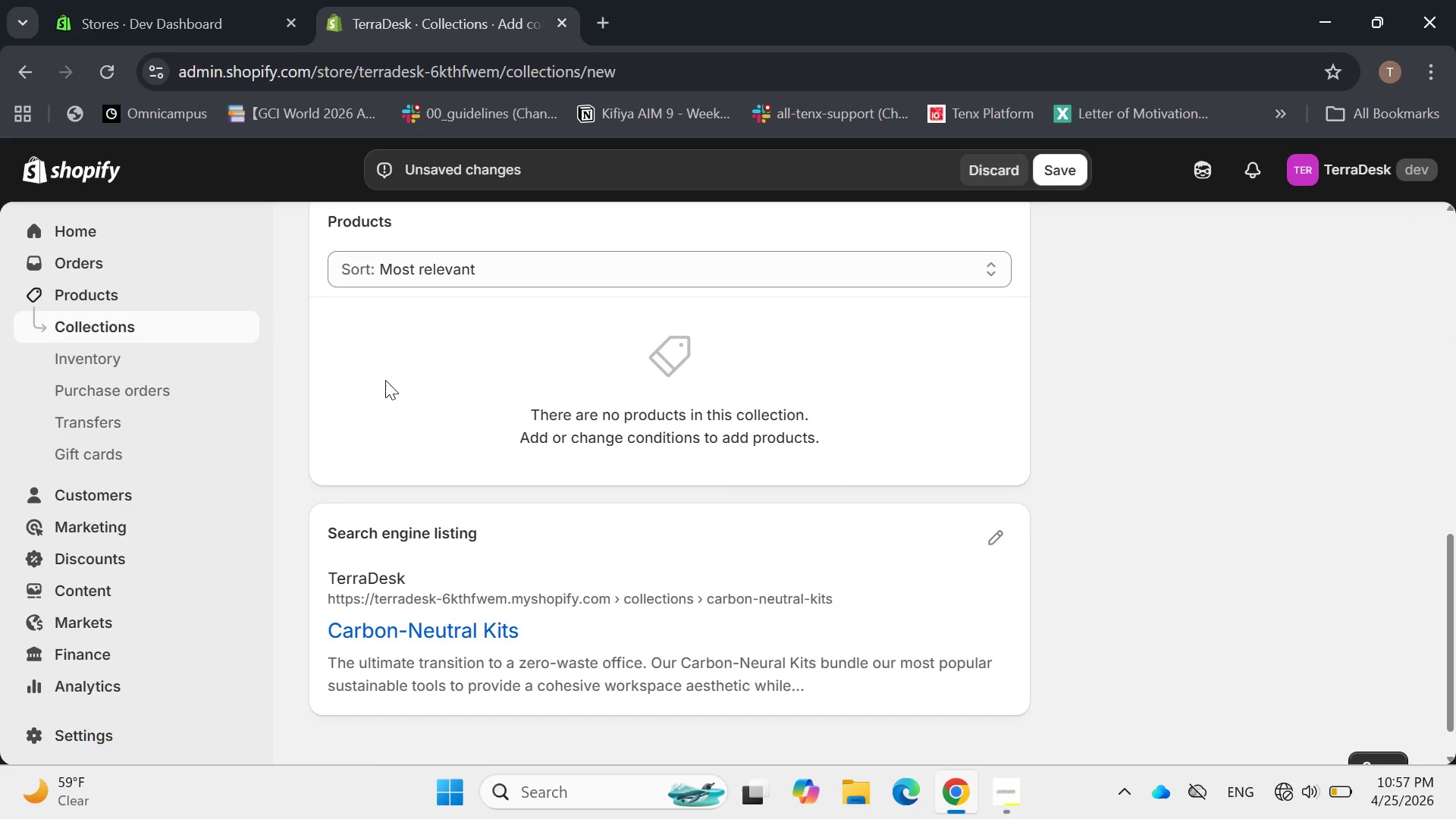 
scroll: coordinate [410, 361], scroll_direction: up, amount: 8.0
 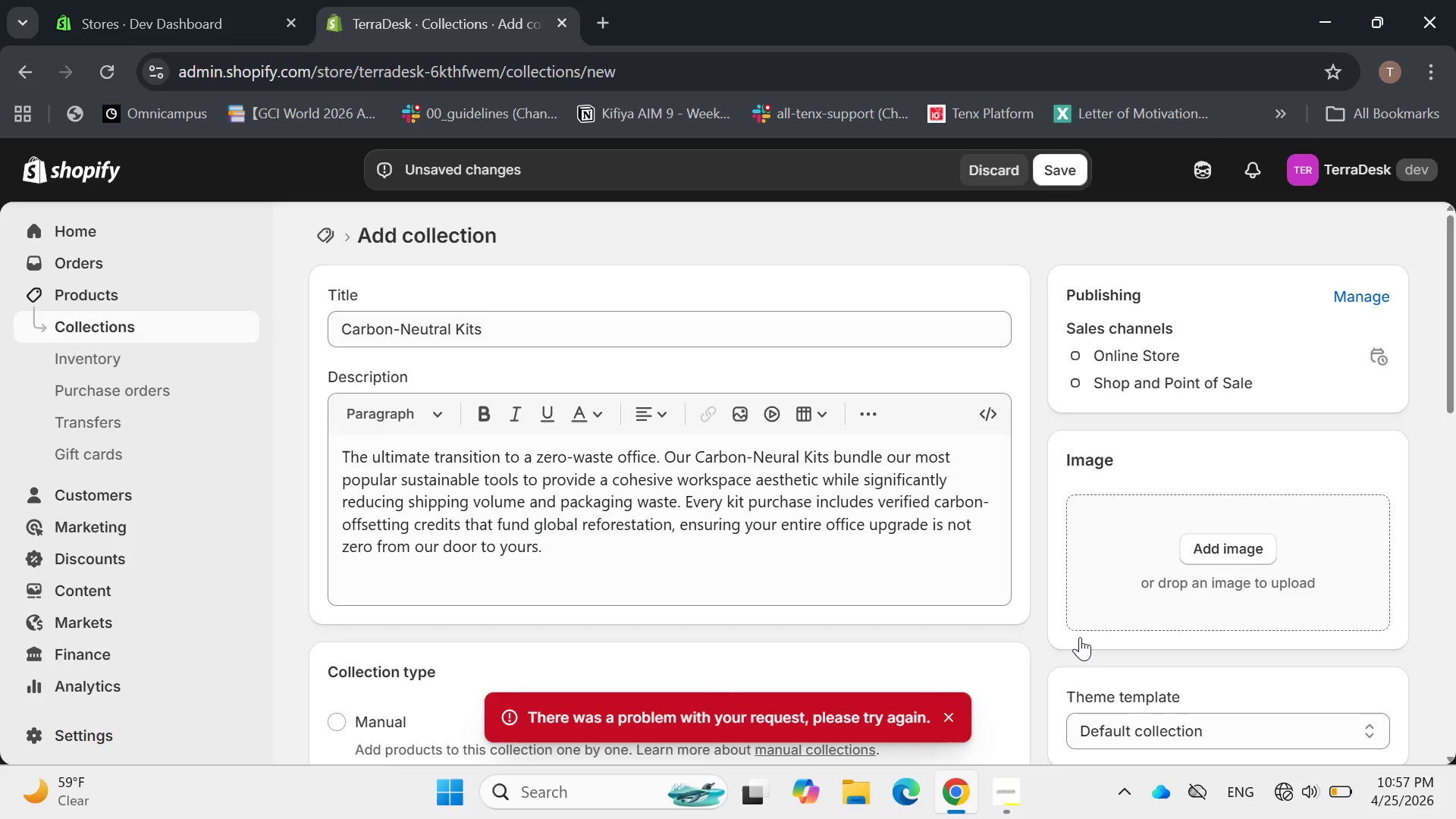 
wait(5.58)
 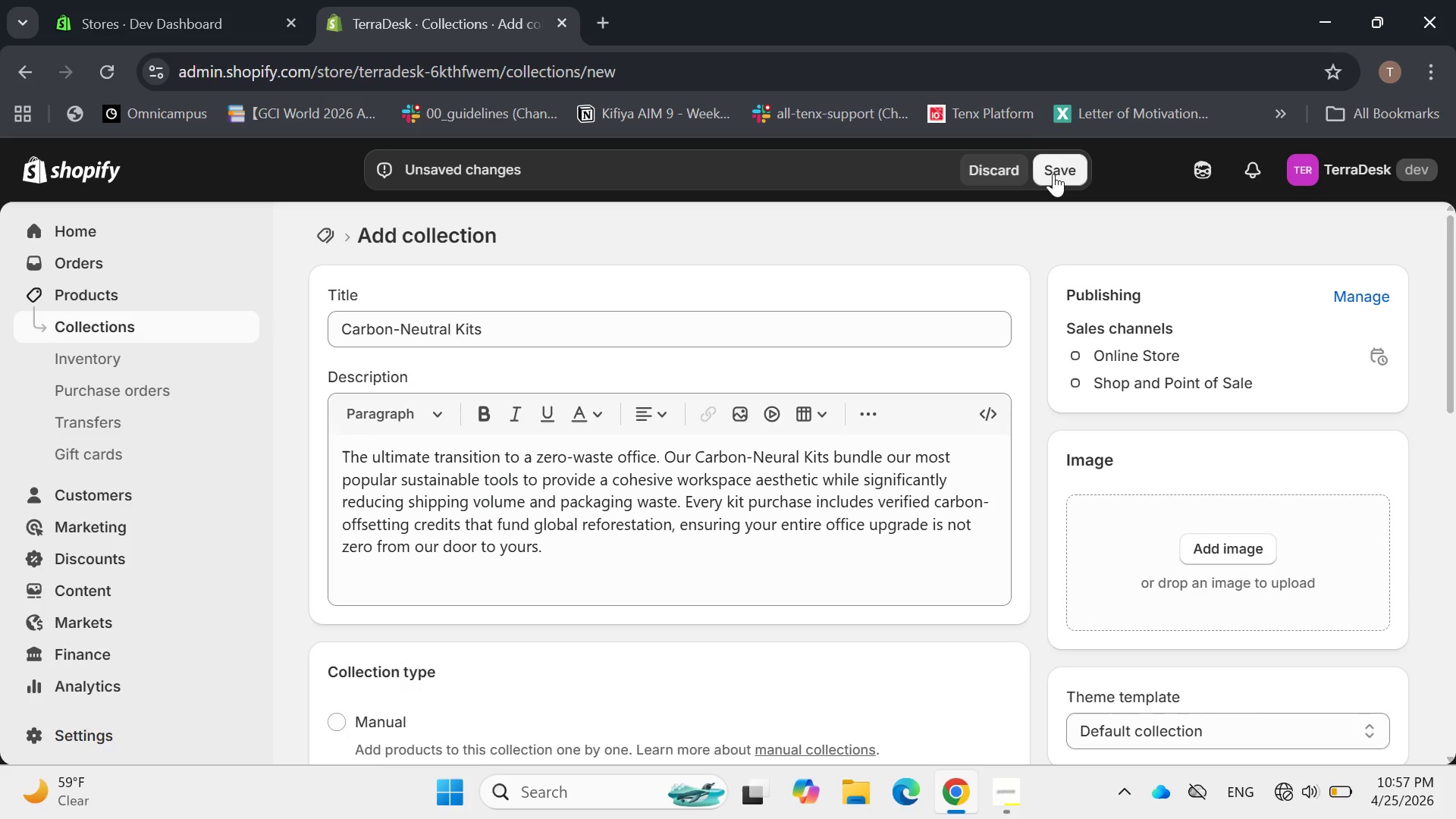 
left_click([1011, 798])
 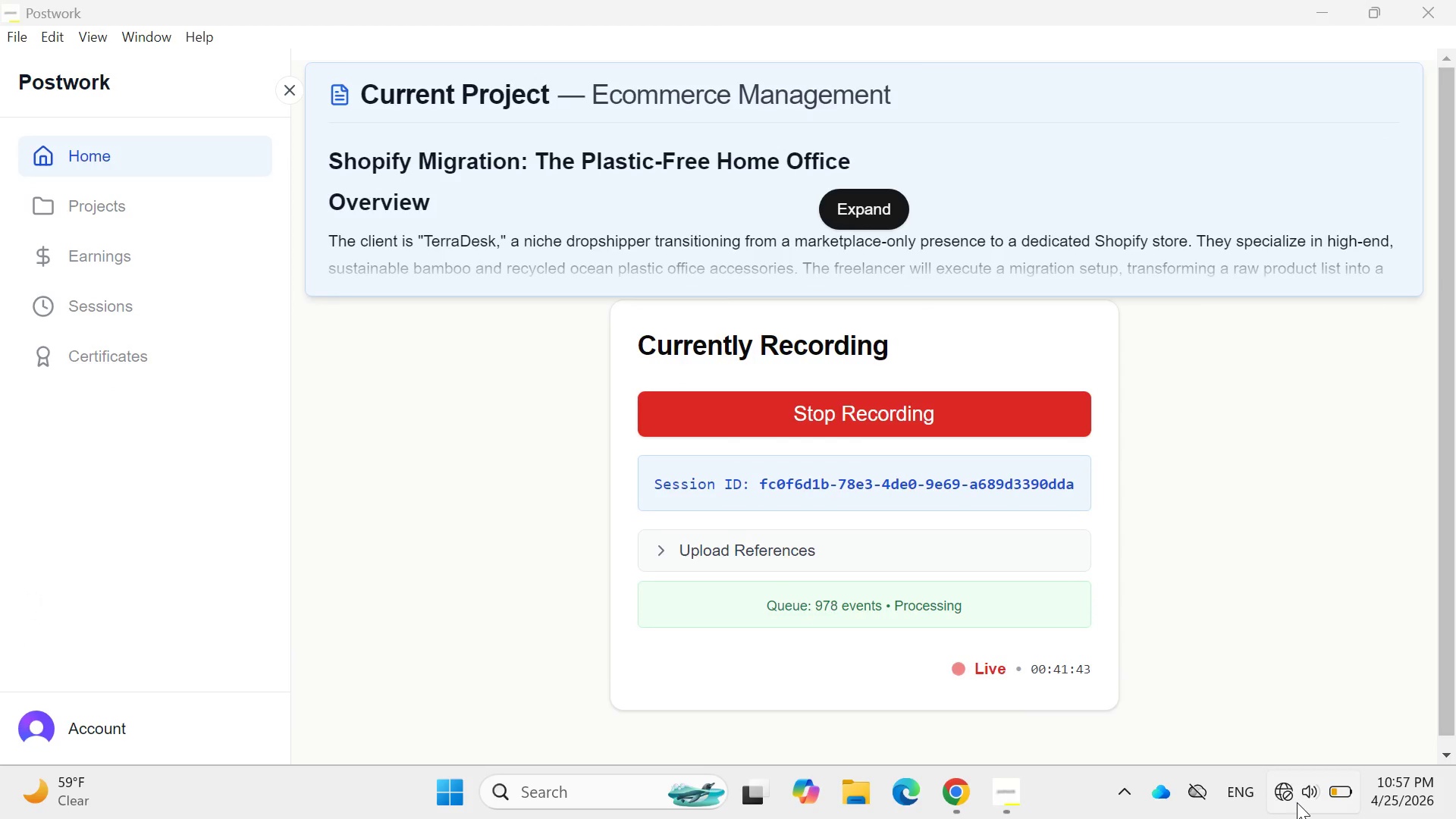 
wait(5.33)
 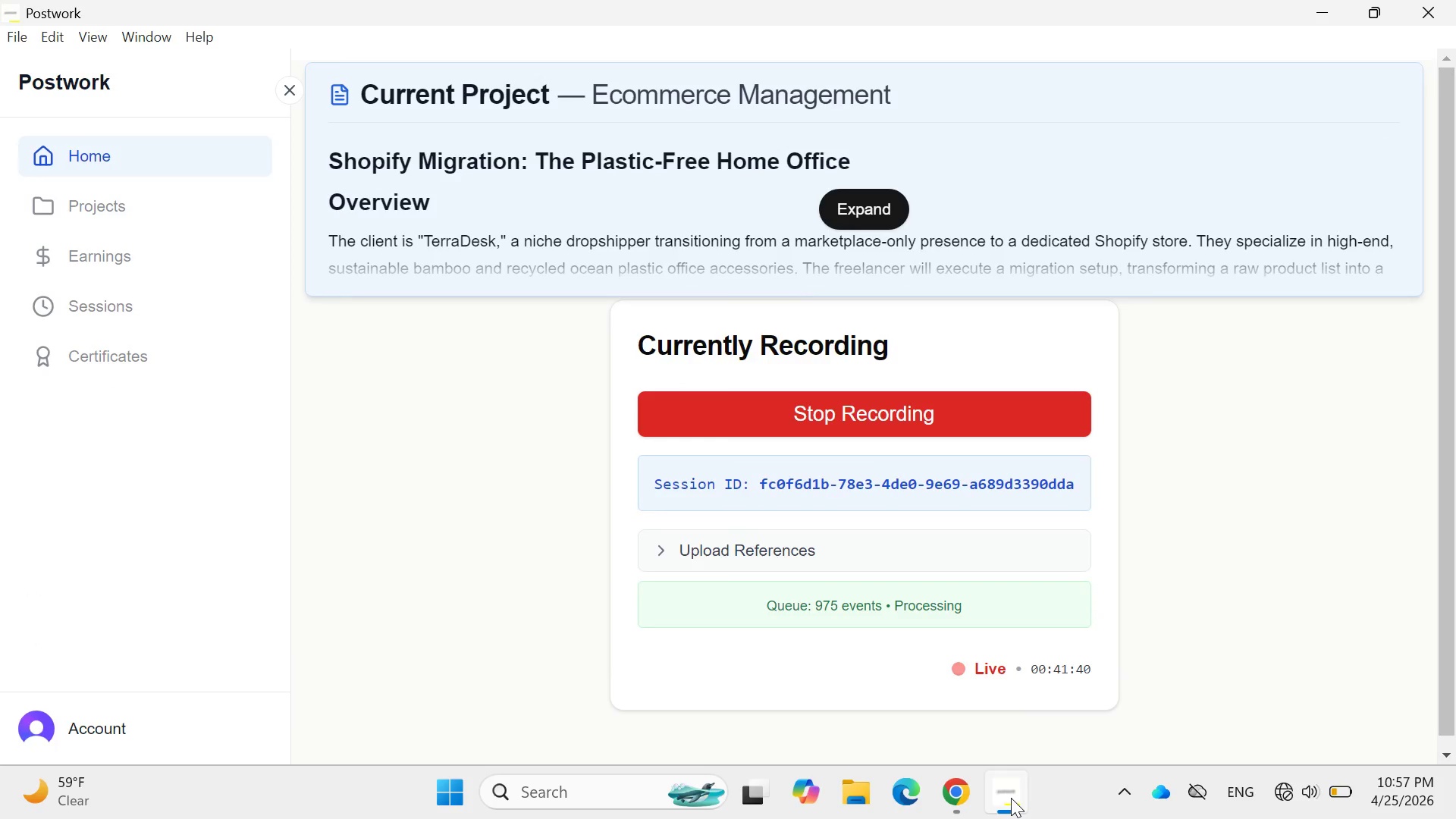 
left_click([1161, 372])
 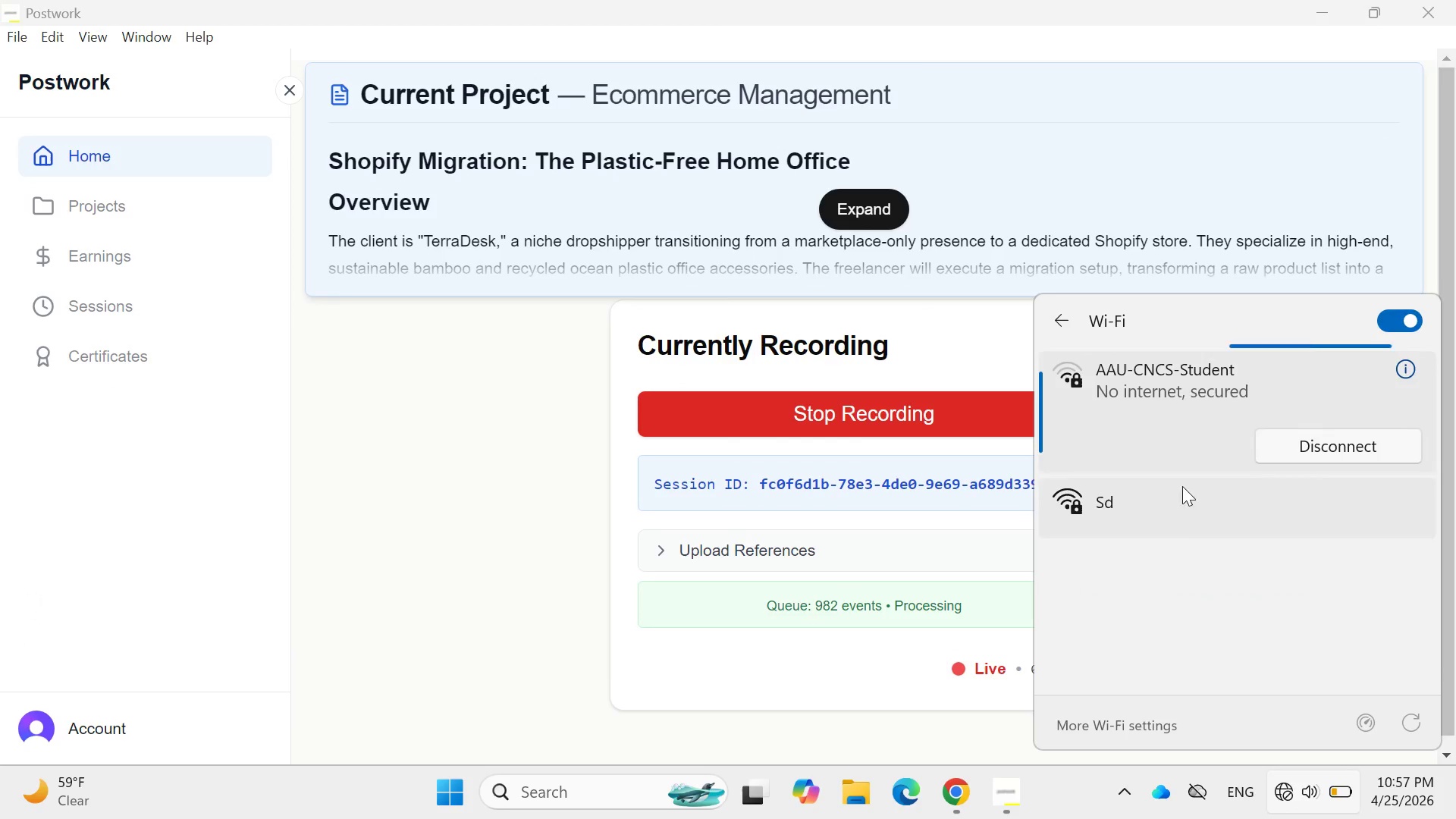 
left_click([1177, 508])
 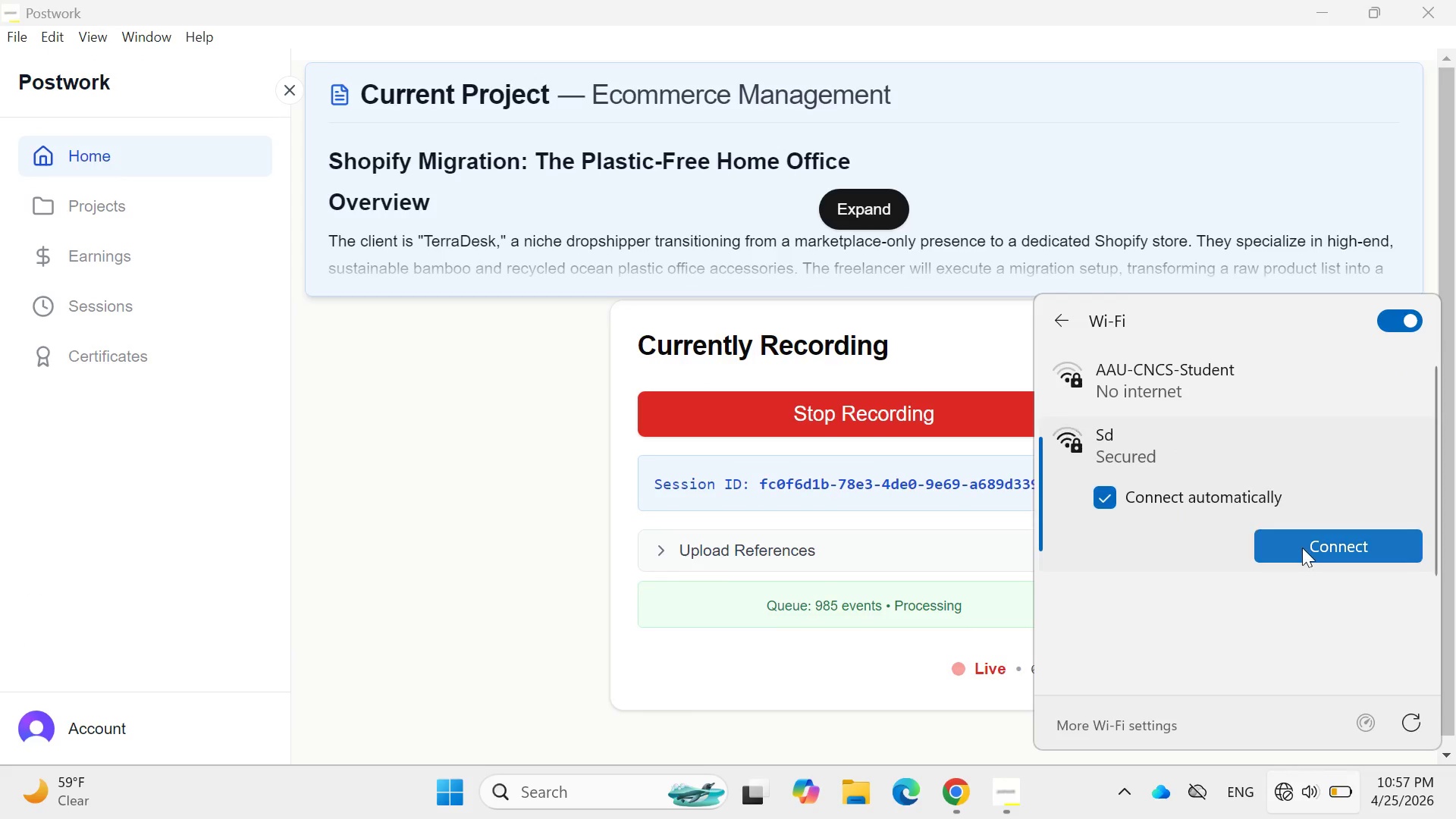 
left_click([1302, 548])
 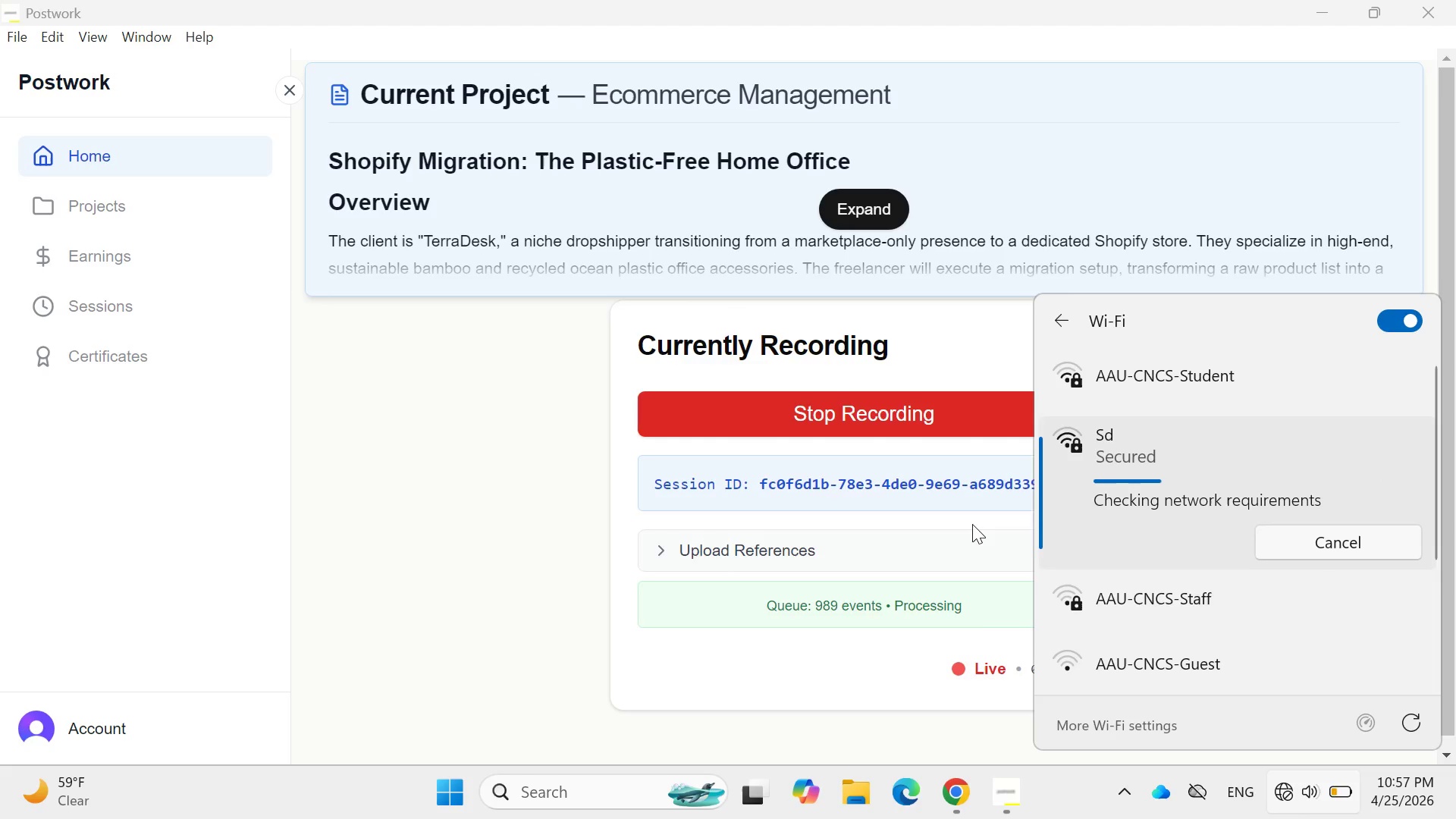 
wait(5.91)
 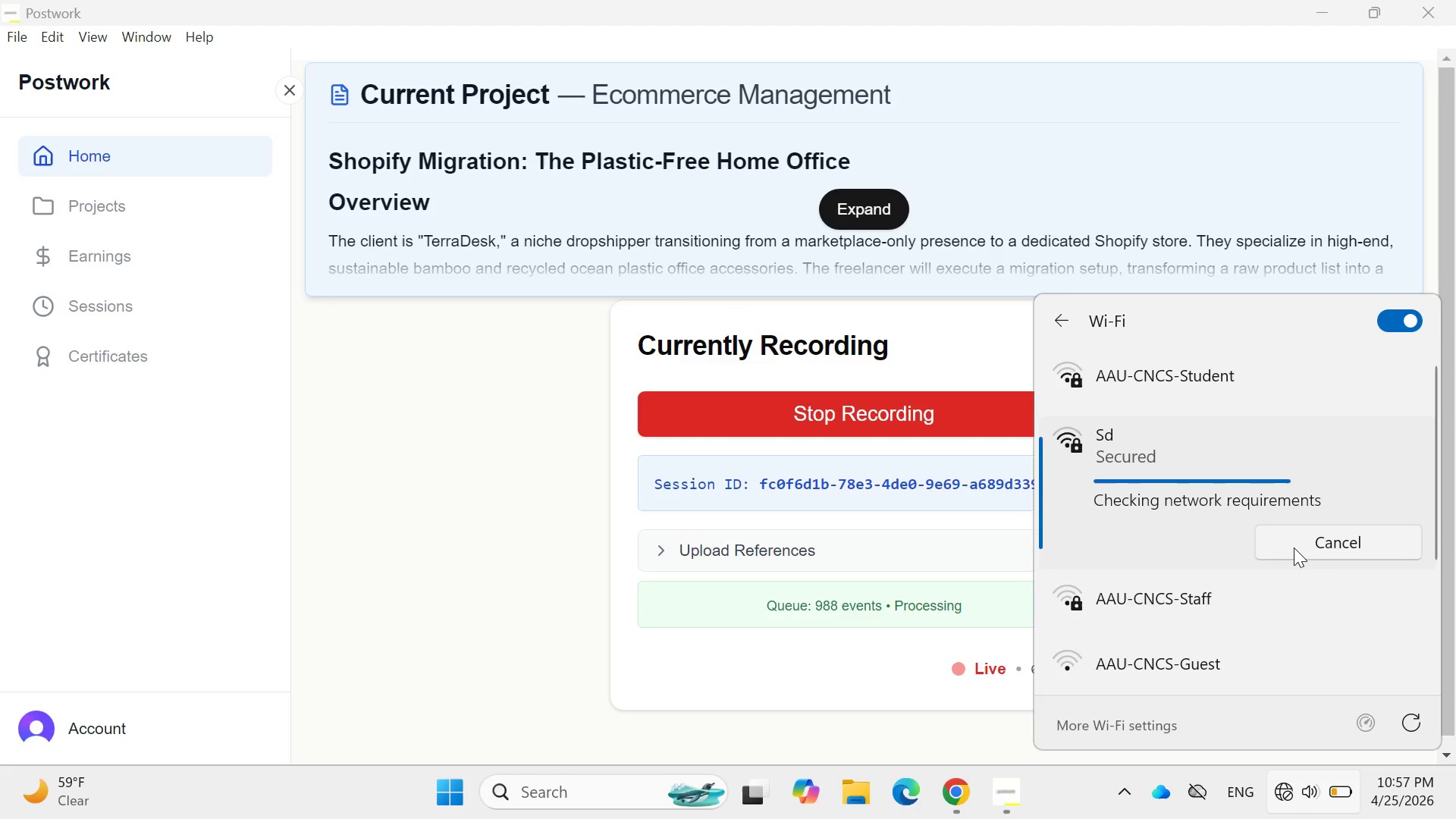 
left_click([970, 792])
 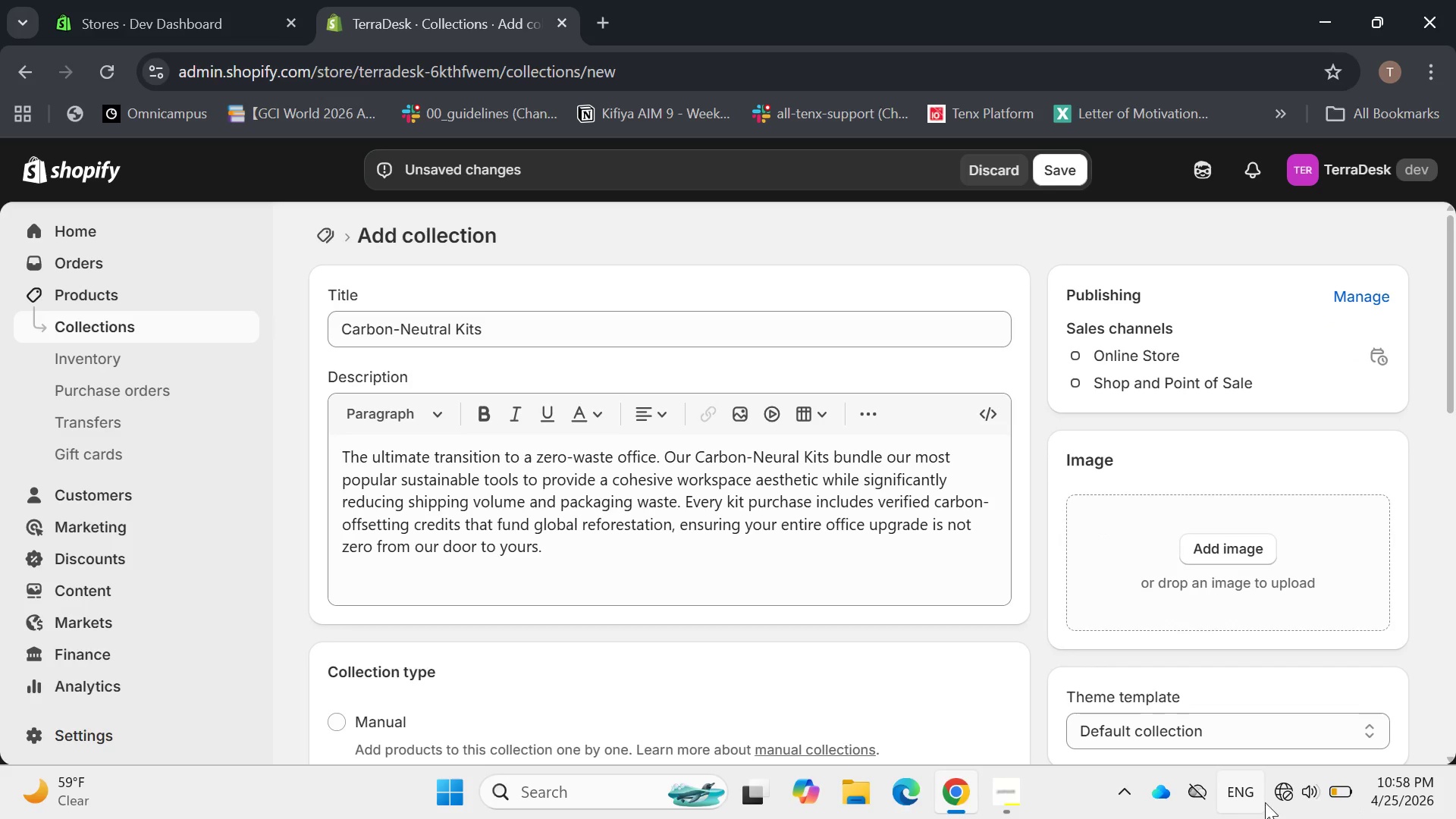 
left_click([1279, 792])
 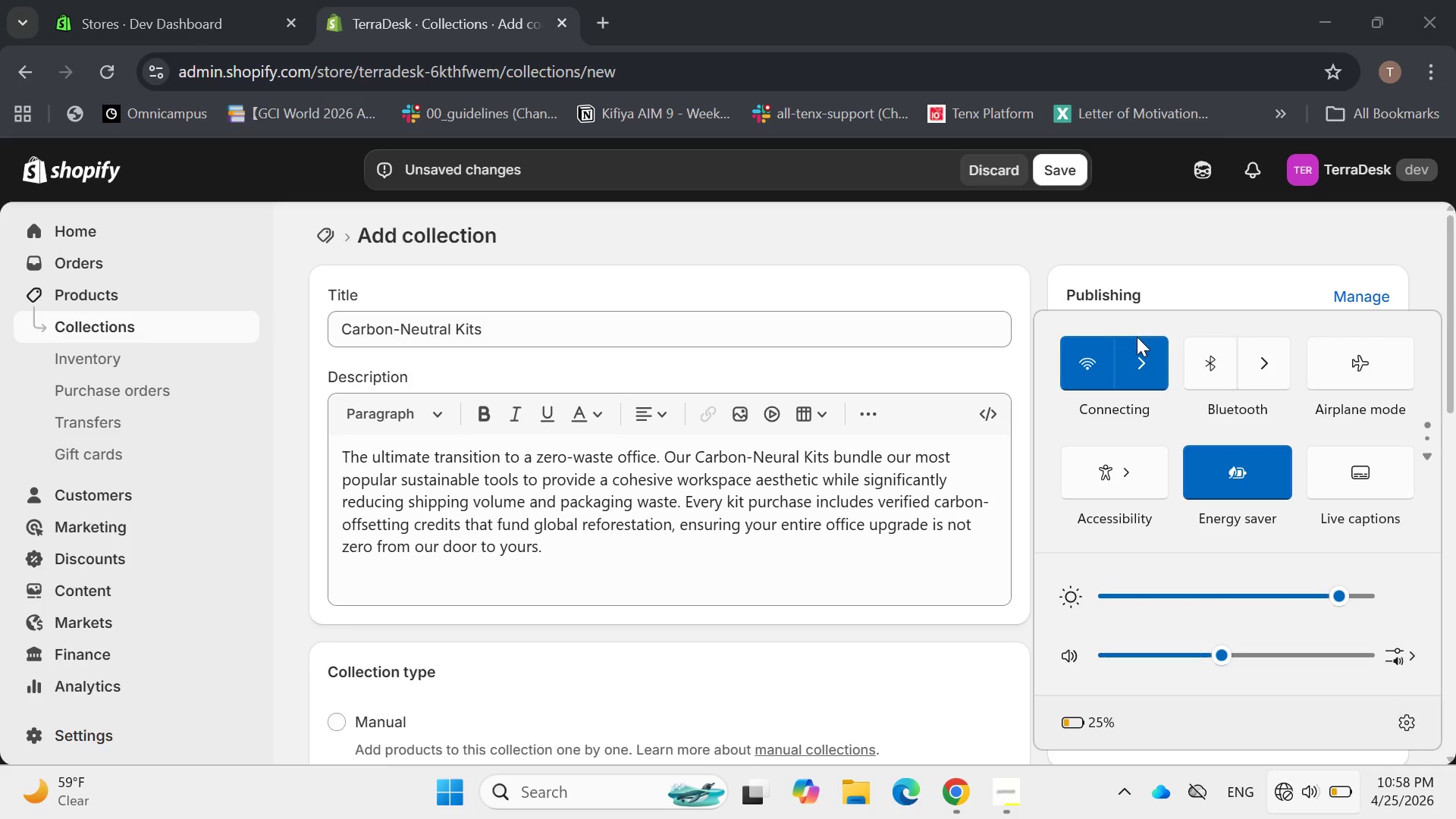 
double_click([1138, 342])
 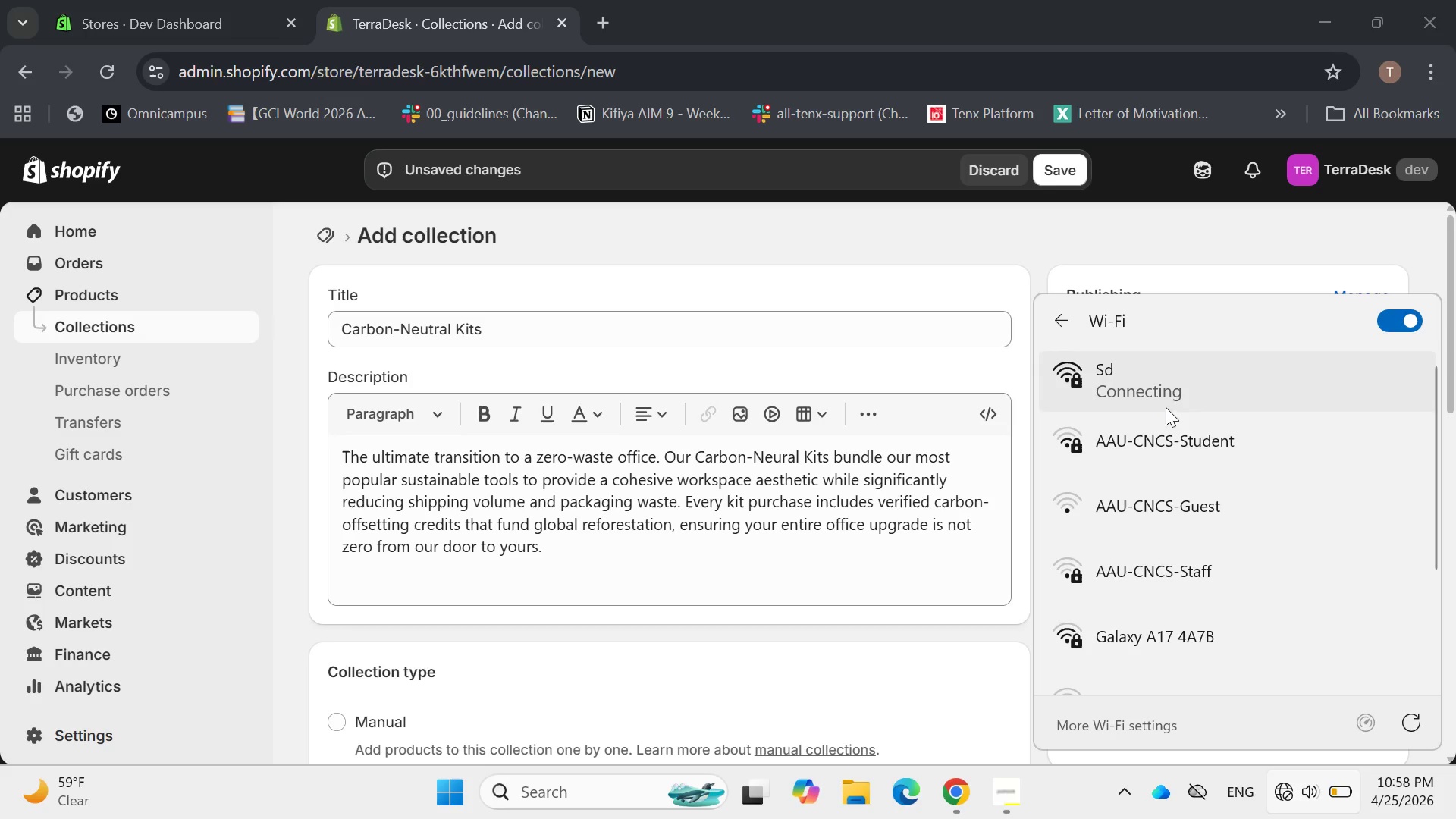 
left_click([1156, 391])
 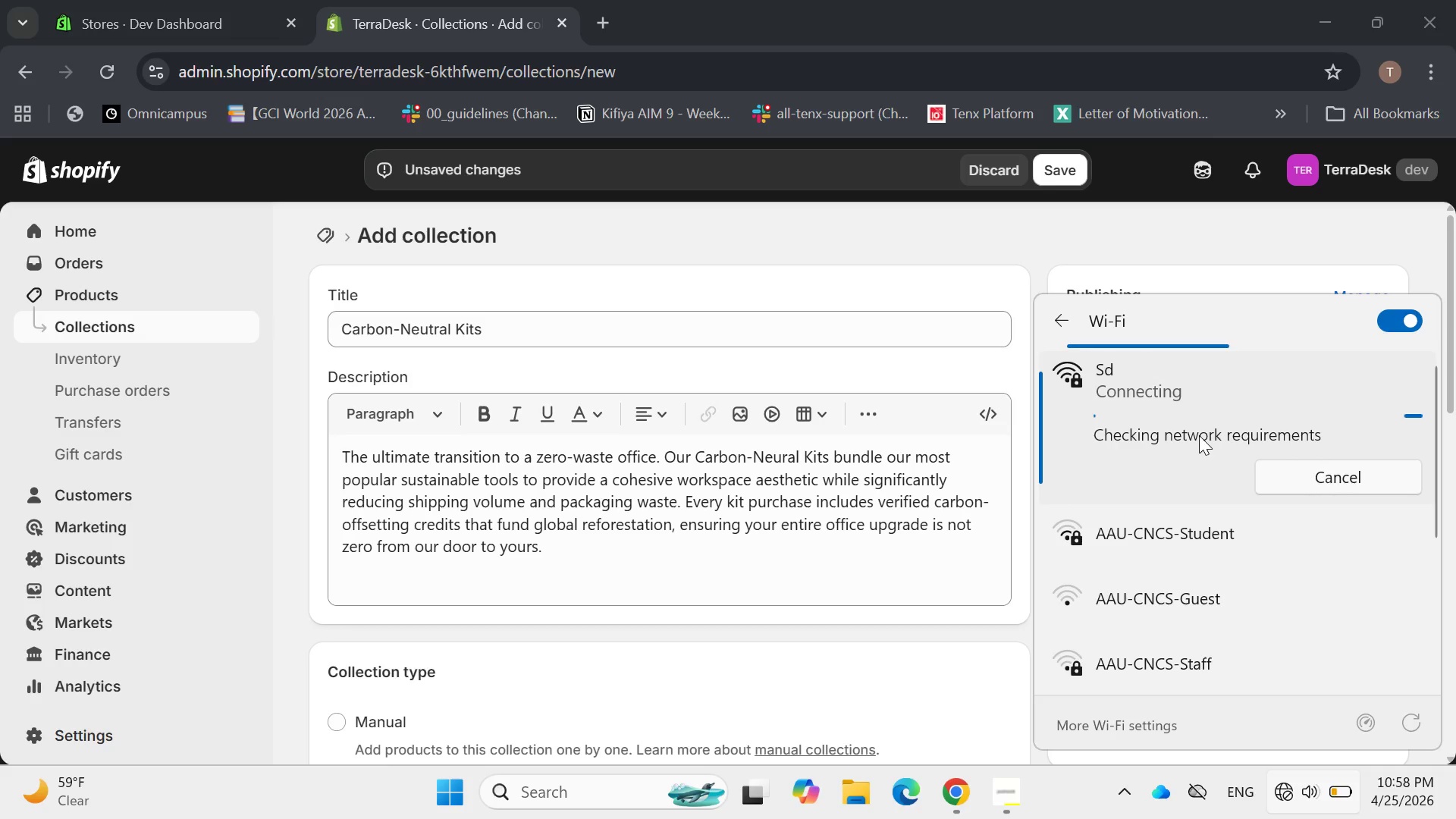 
right_click([1199, 435])
 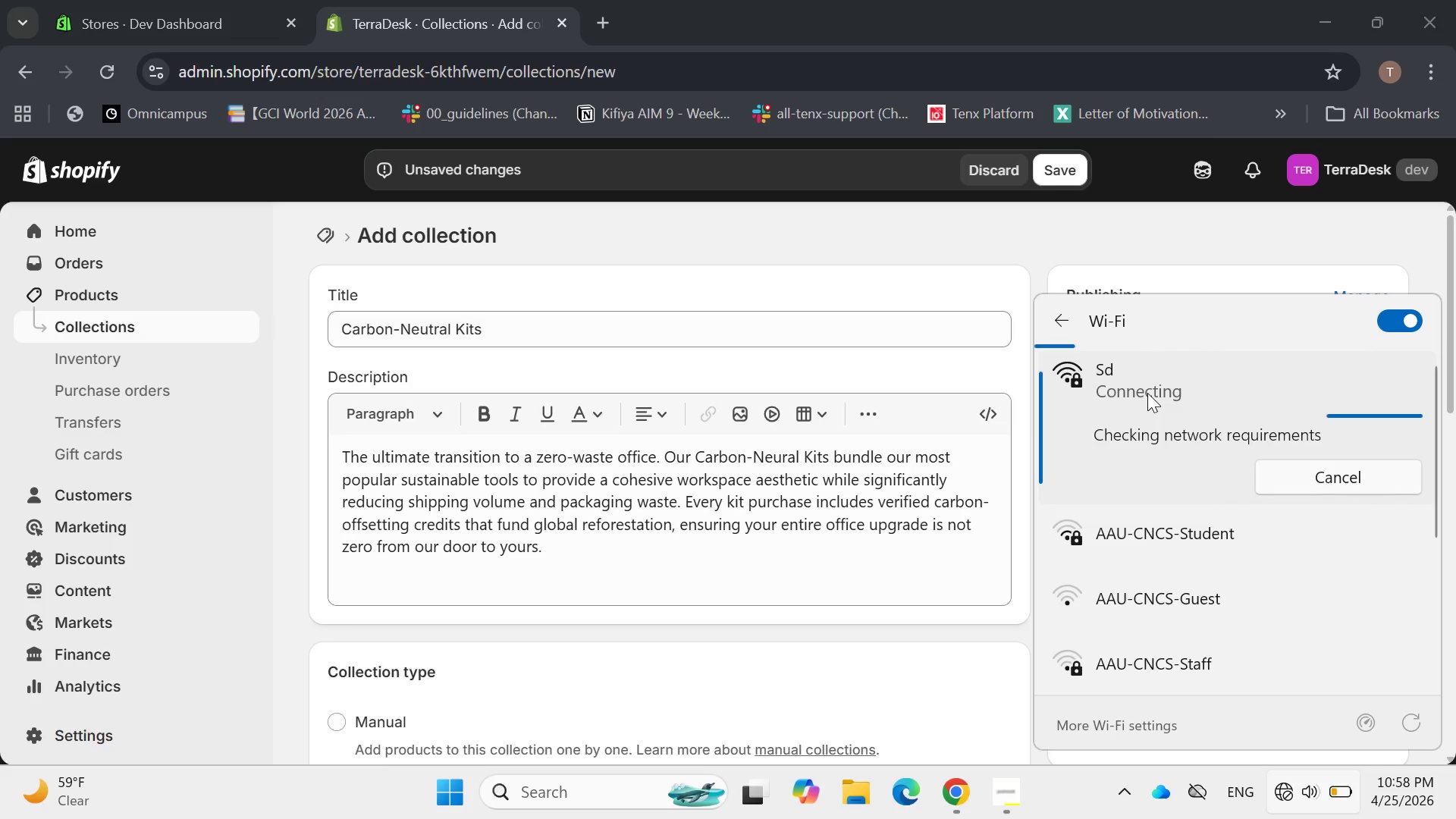 
right_click([1147, 393])
 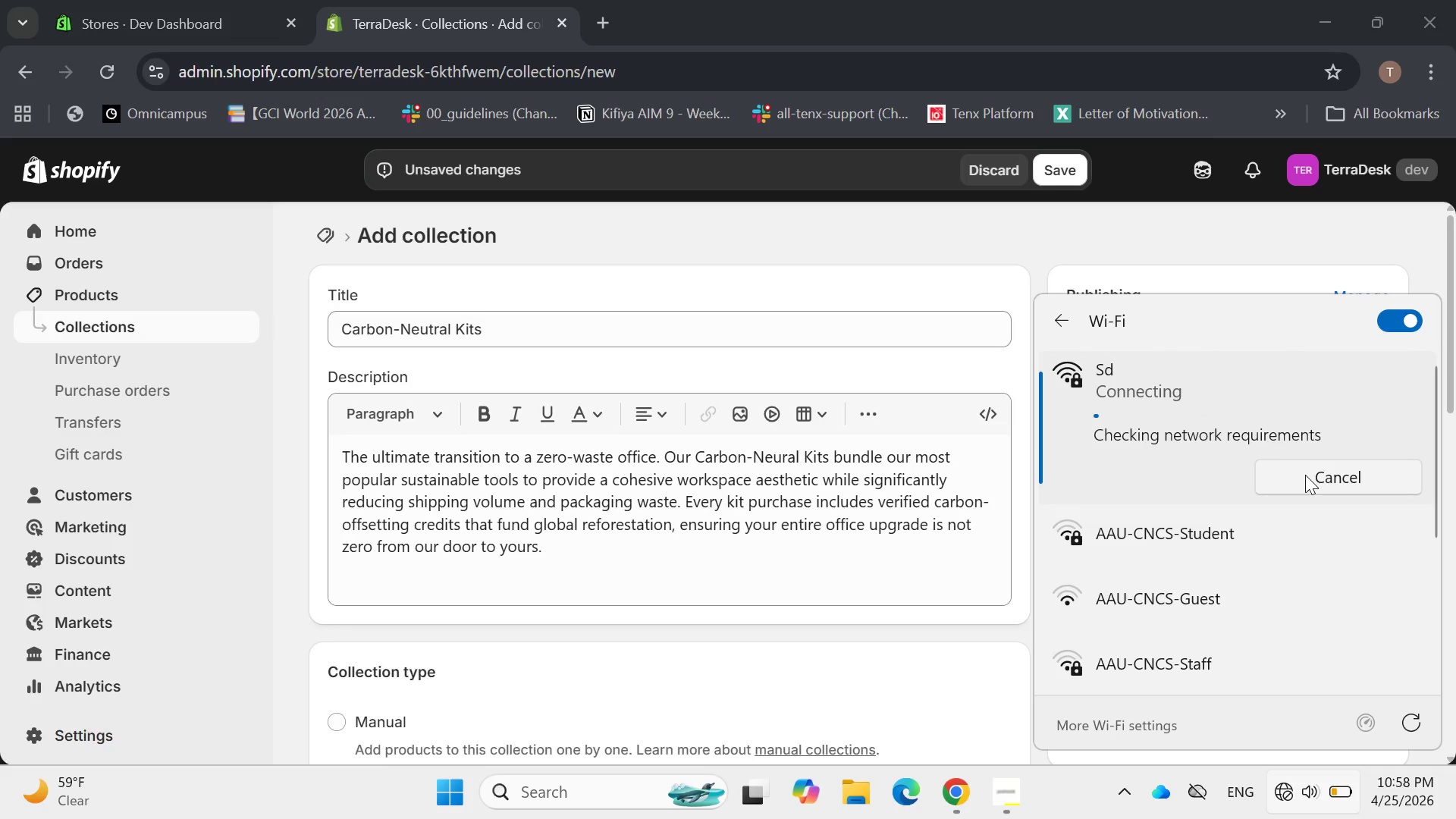 
left_click([1305, 475])
 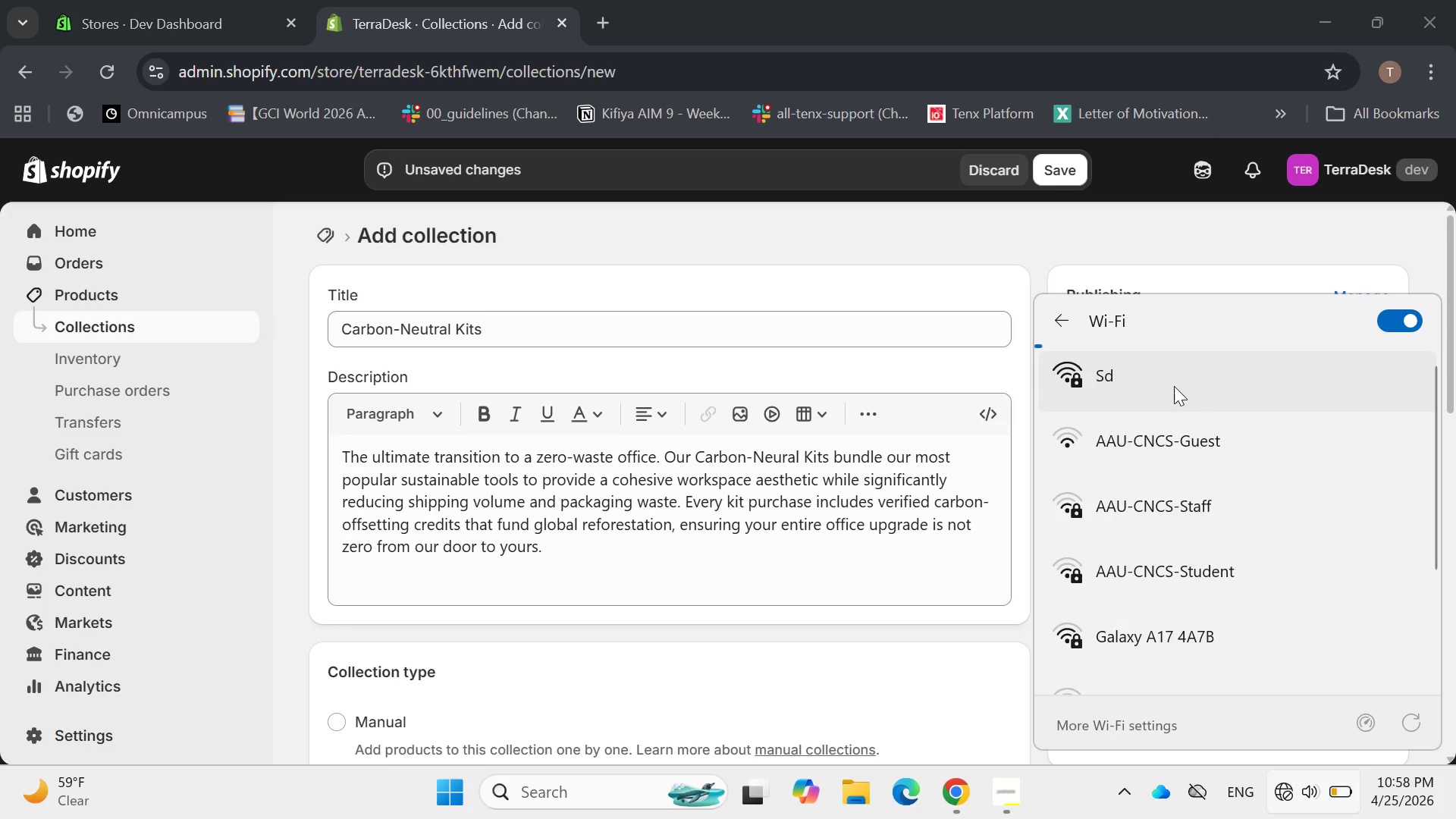 
left_click([1174, 386])
 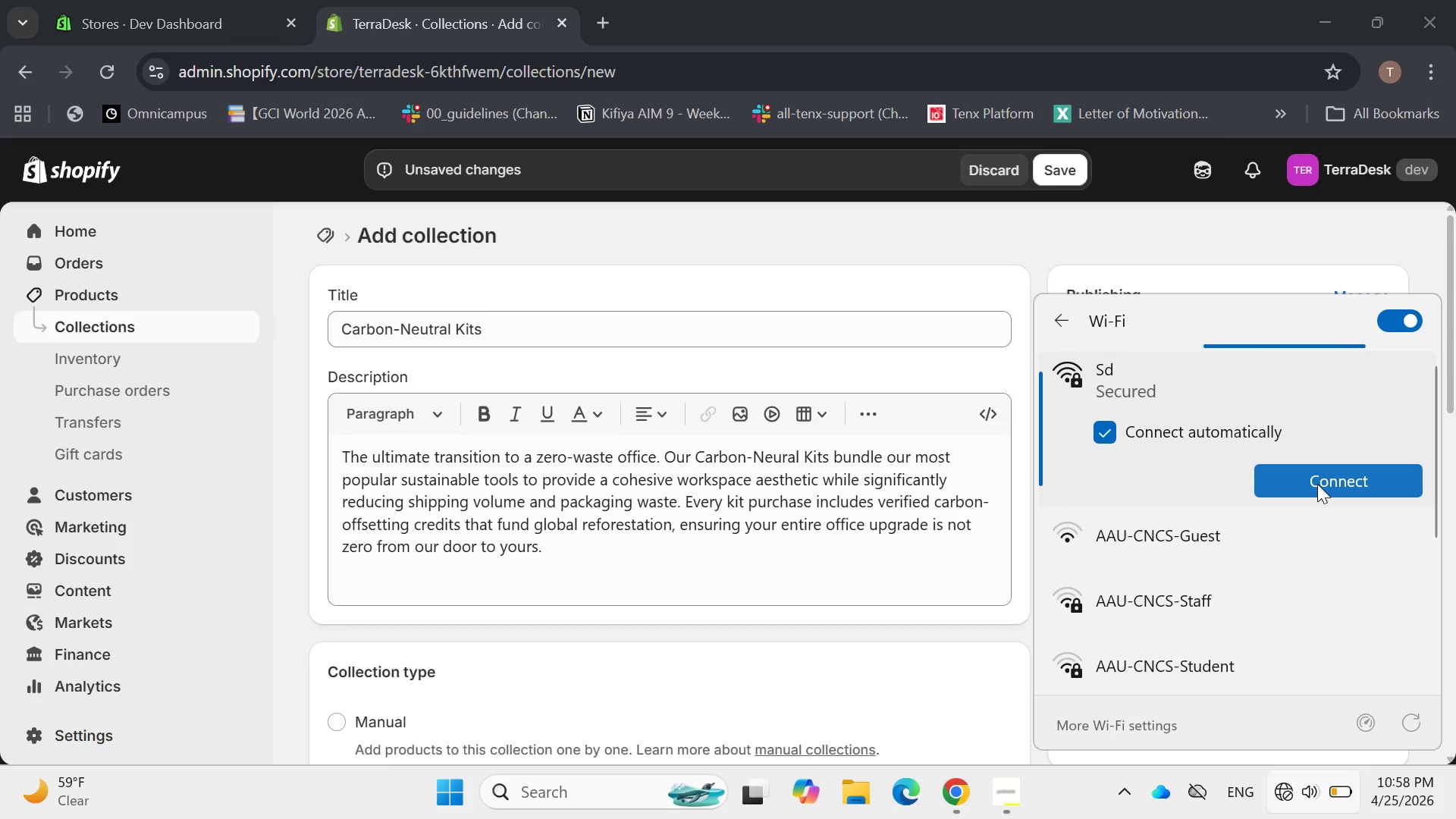 
right_click([1212, 412])
 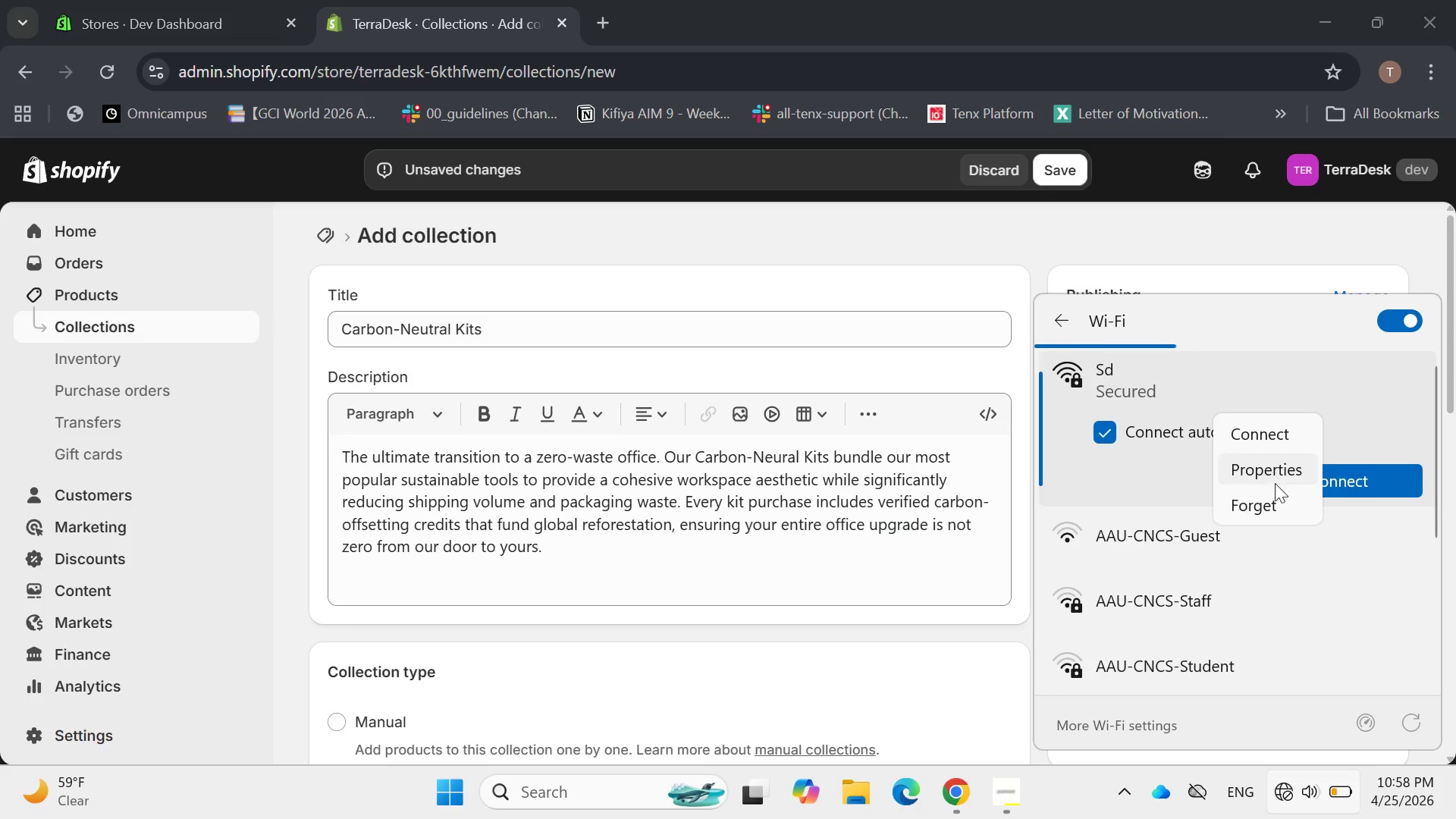 
left_click([1278, 497])
 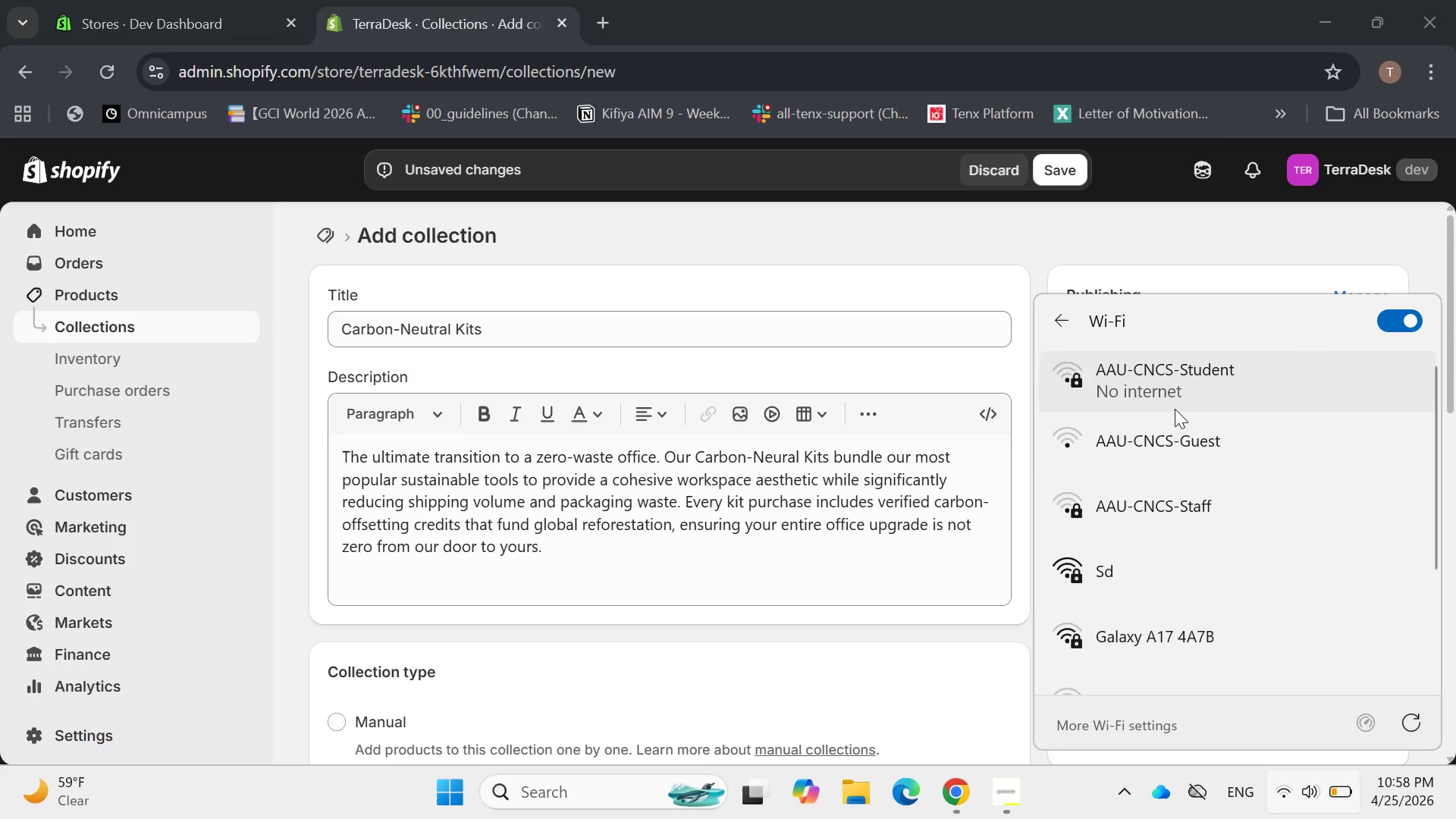 
left_click([1178, 559])
 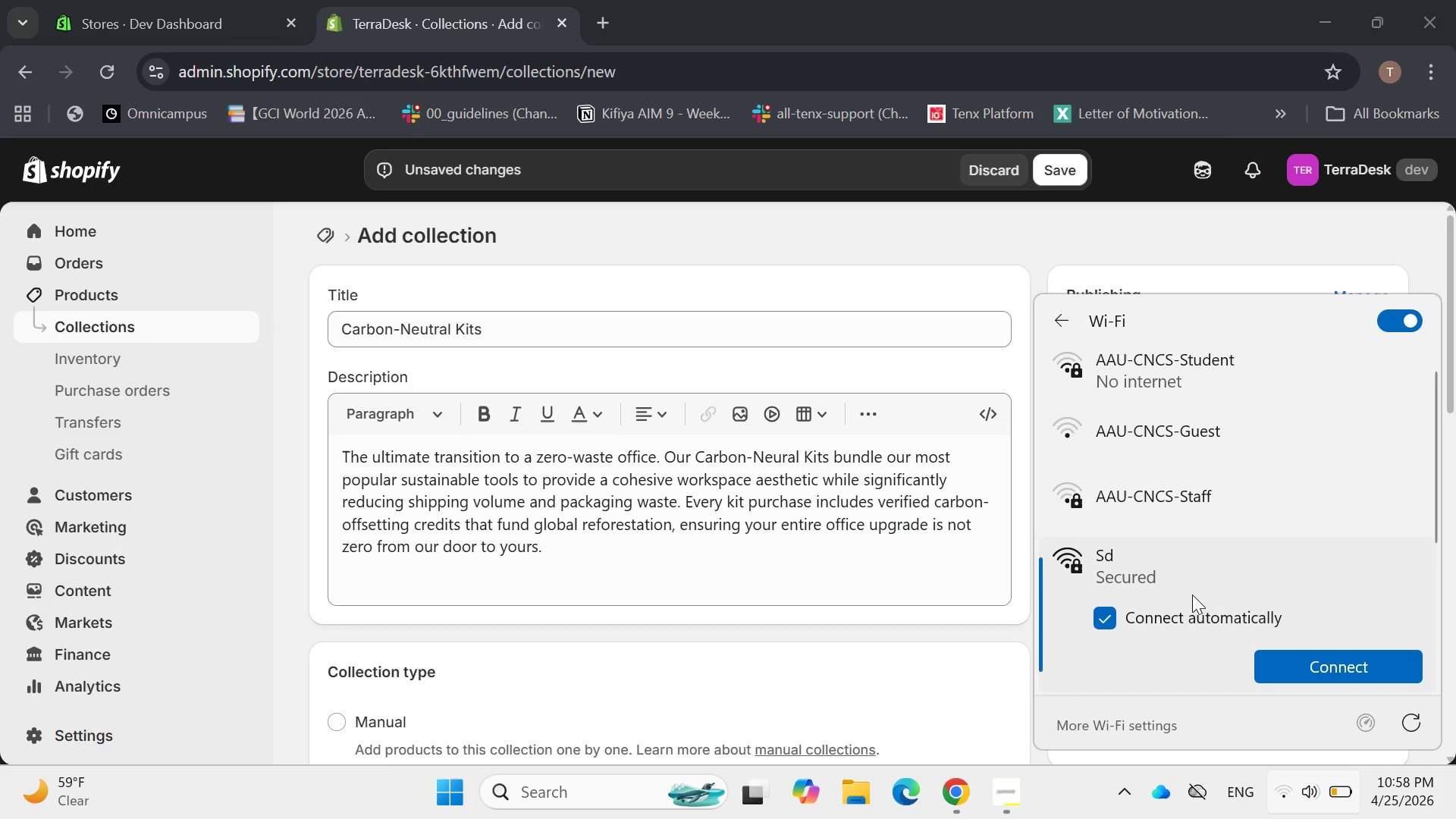 
mouse_move([1266, 636])
 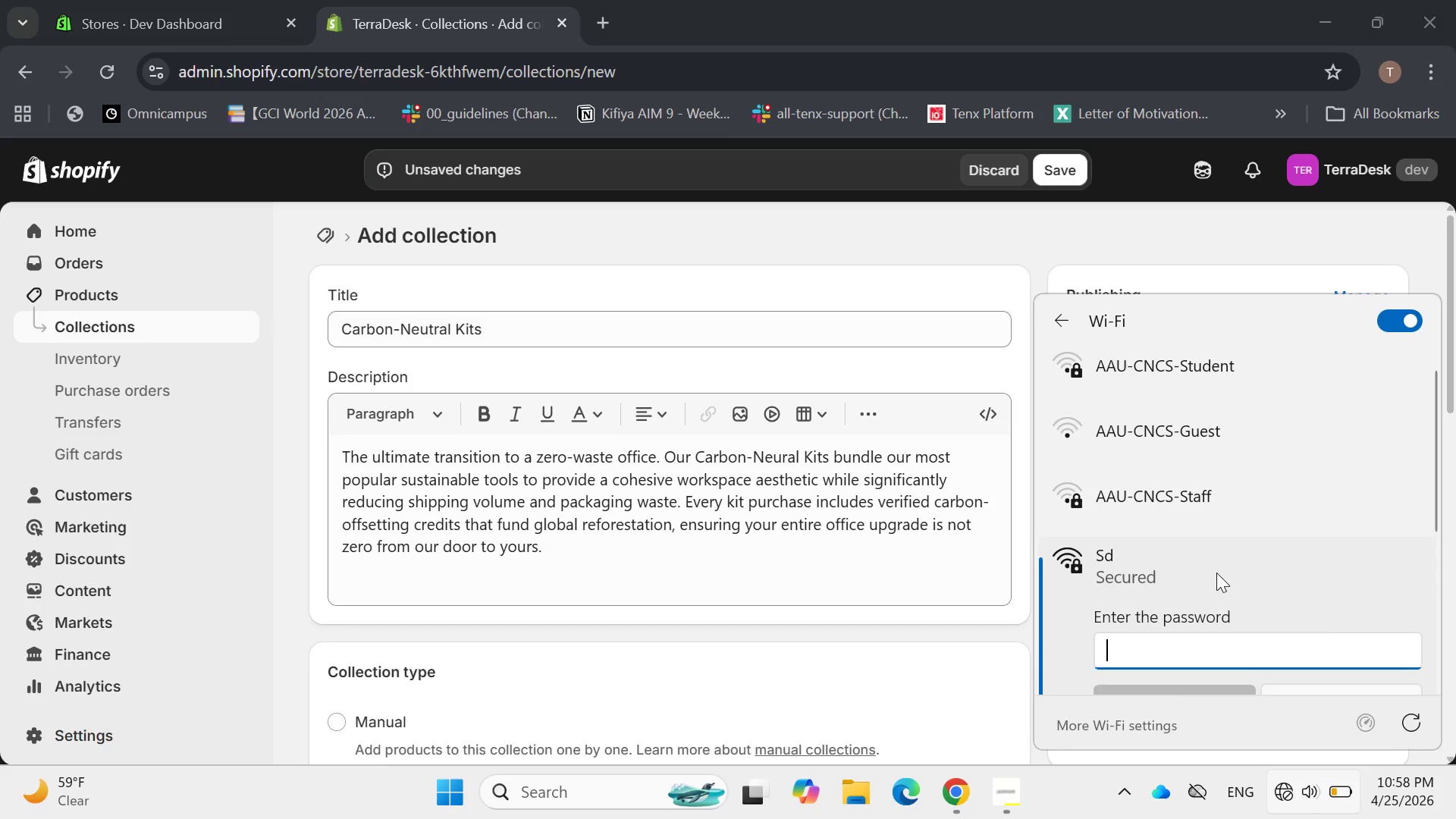 
scroll: coordinate [1216, 572], scroll_direction: down, amount: 1.0
 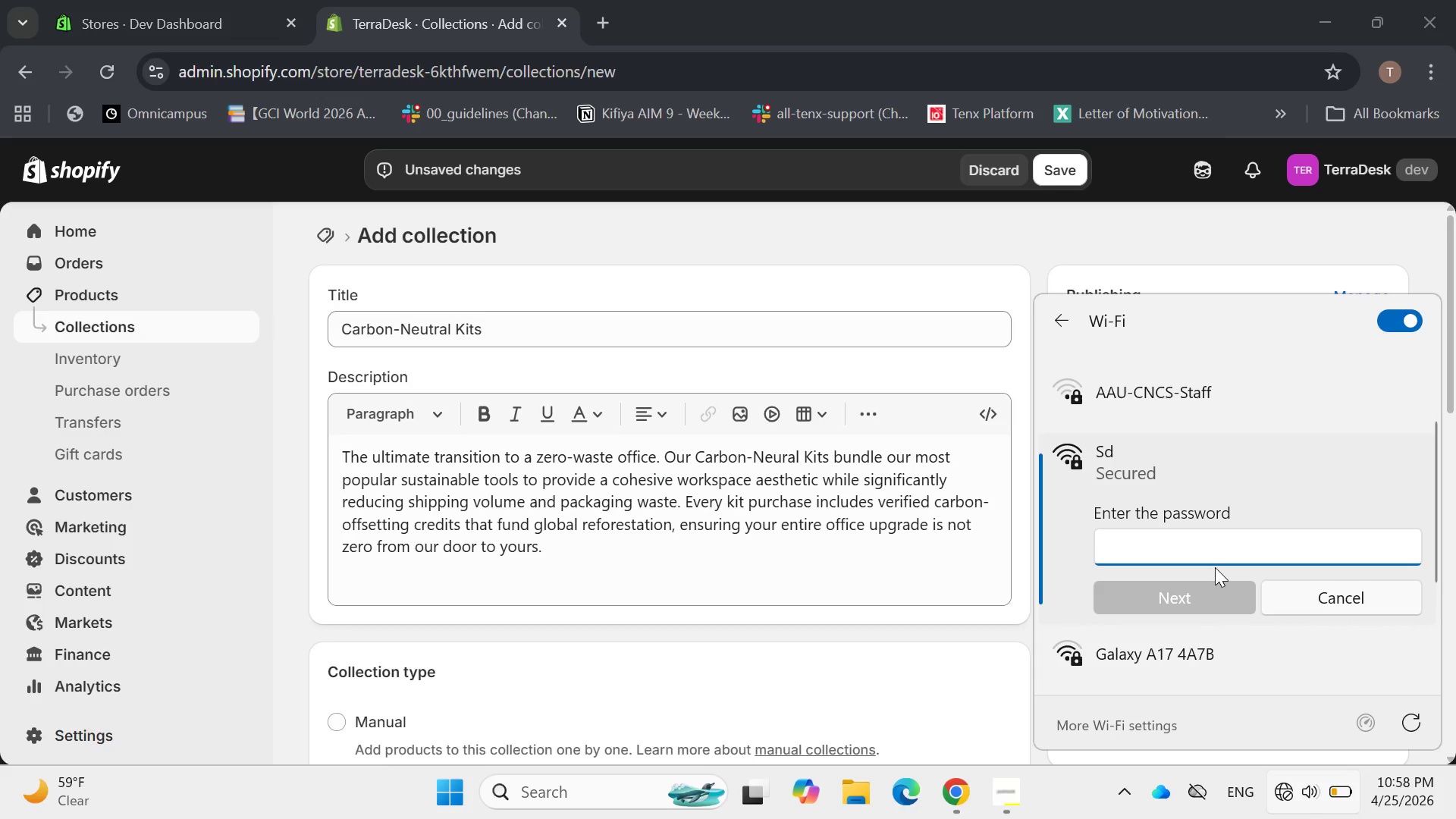 
type(87654328)
 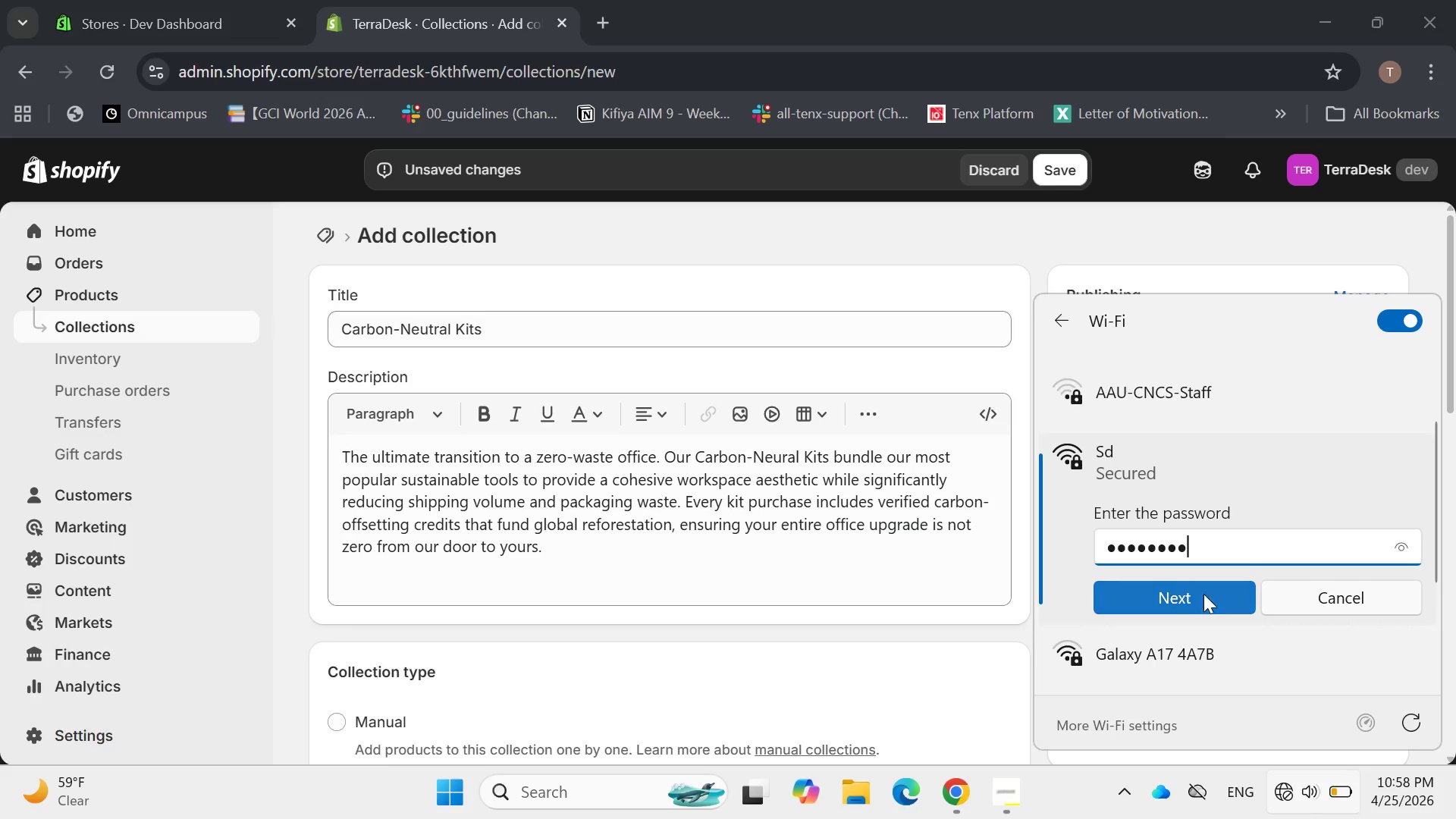 
left_click([1203, 595])
 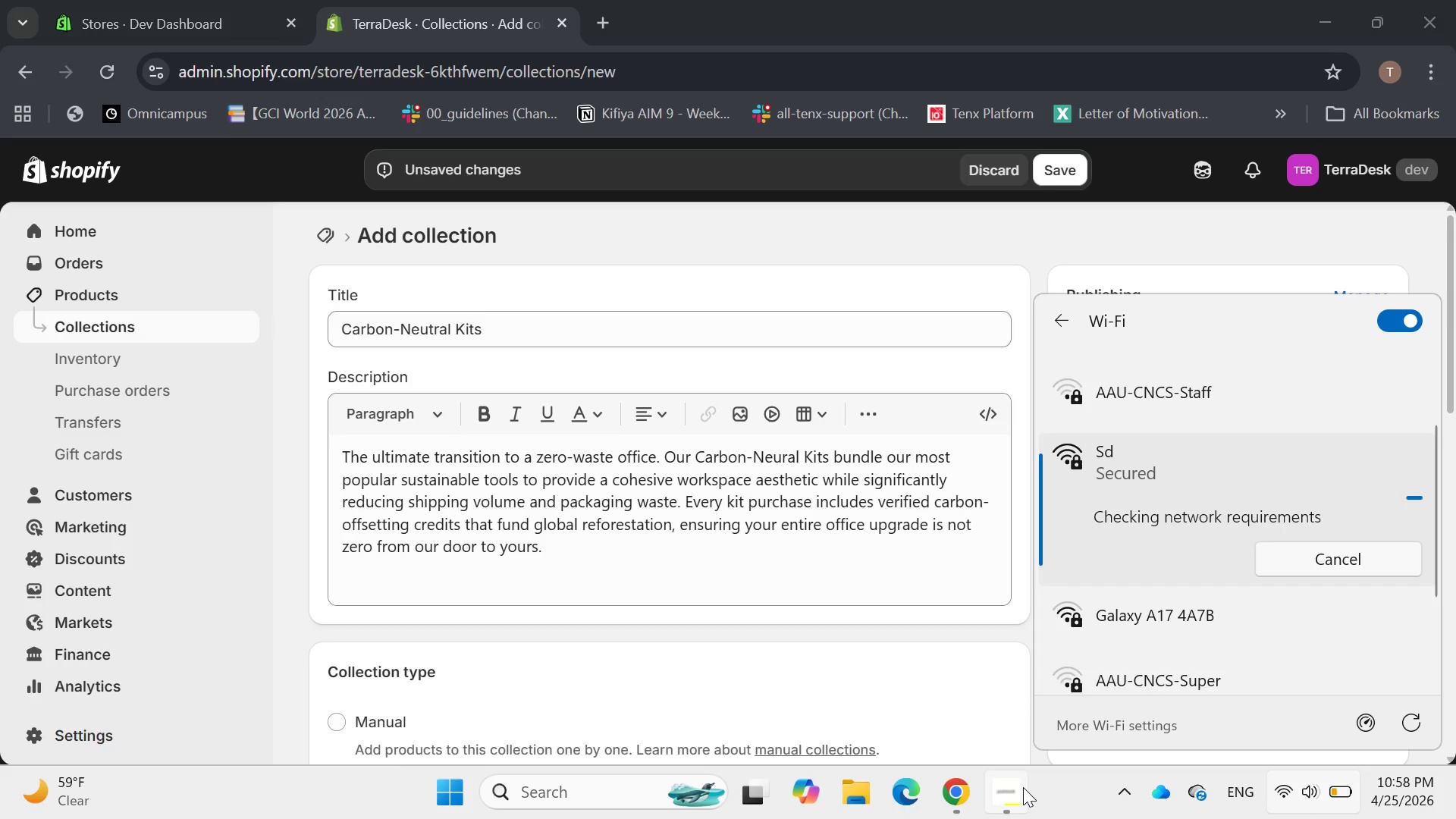 
left_click([1022, 786])